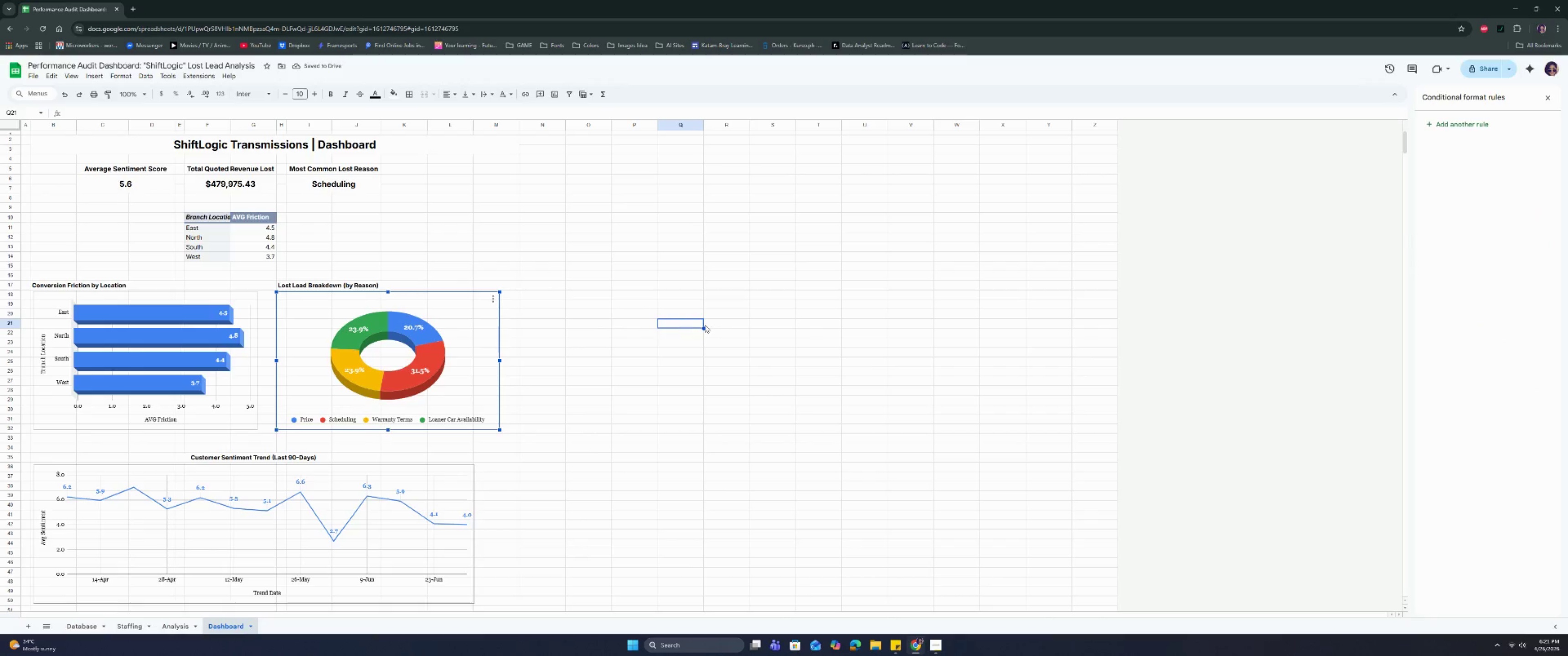 
left_click([601, 313])
 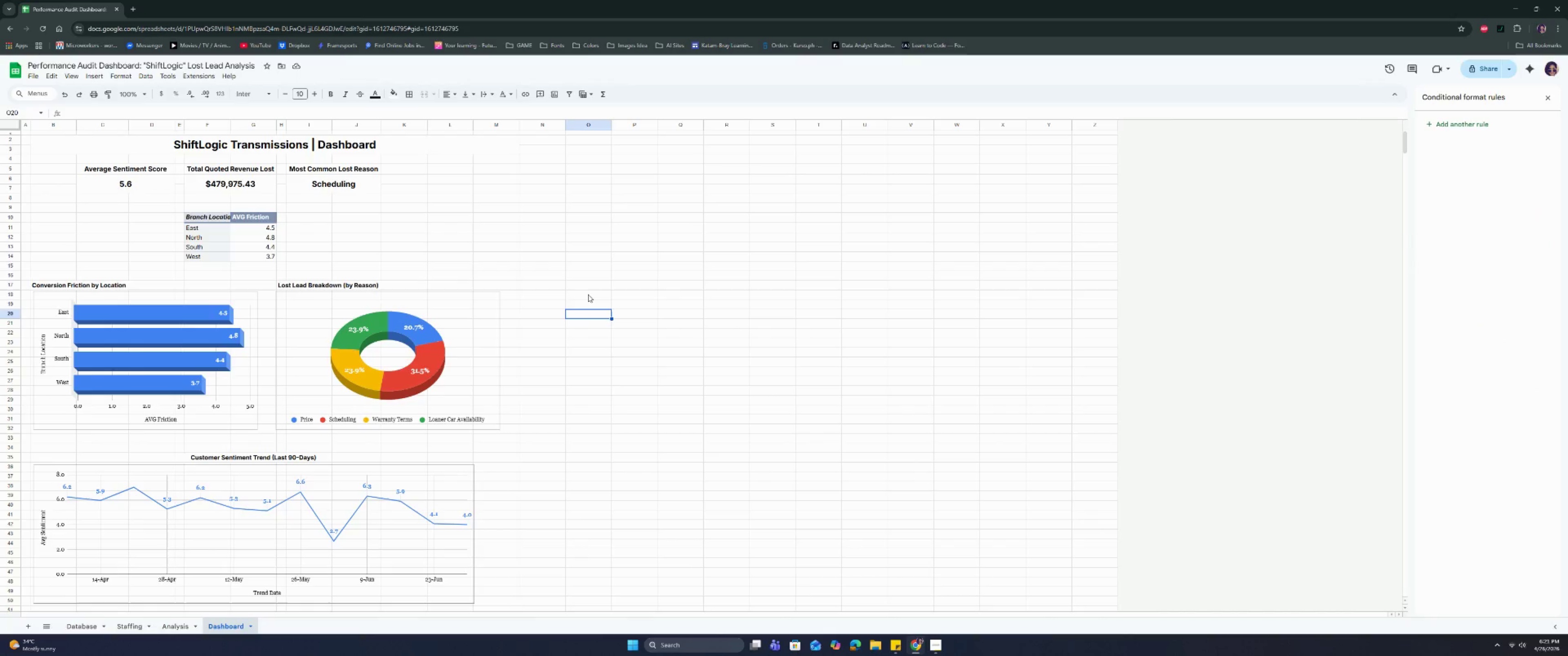 
scroll: coordinate [586, 293], scroll_direction: up, amount: 3.0
 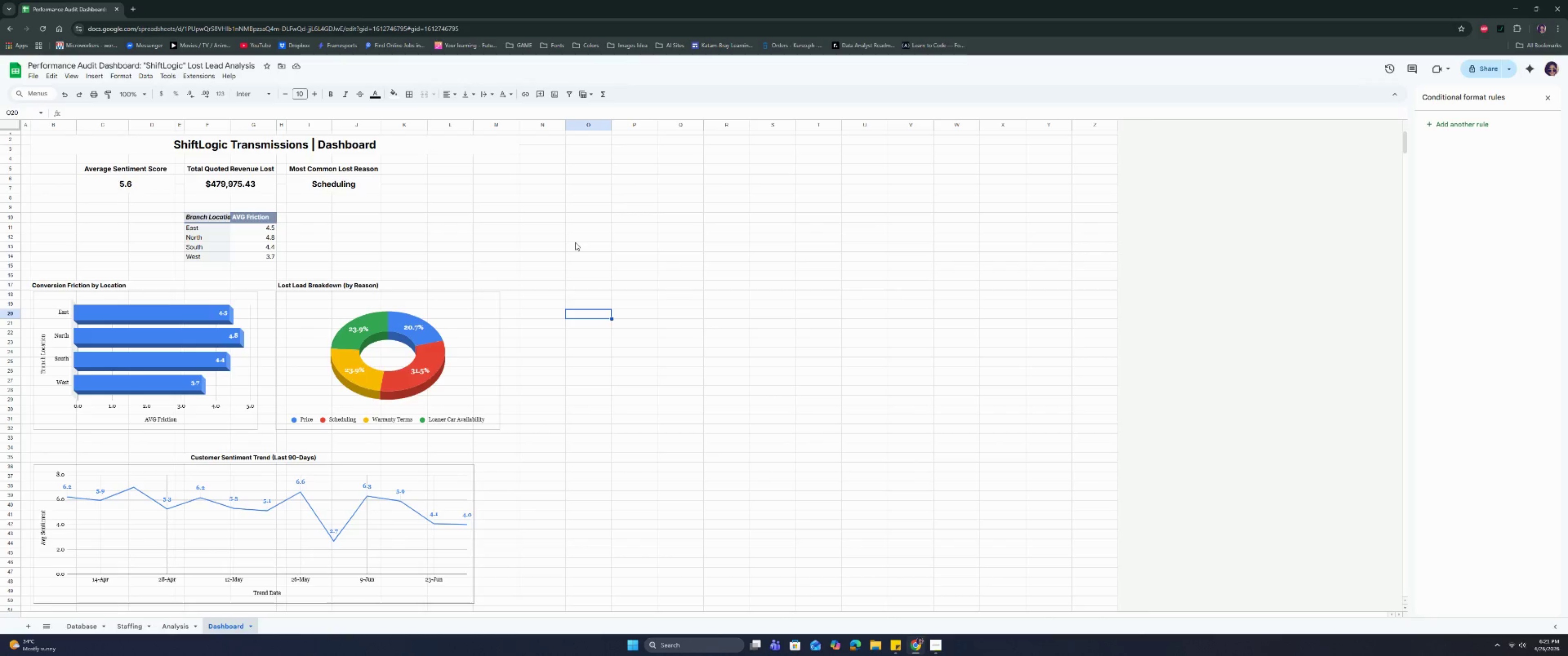 
wait(14.38)
 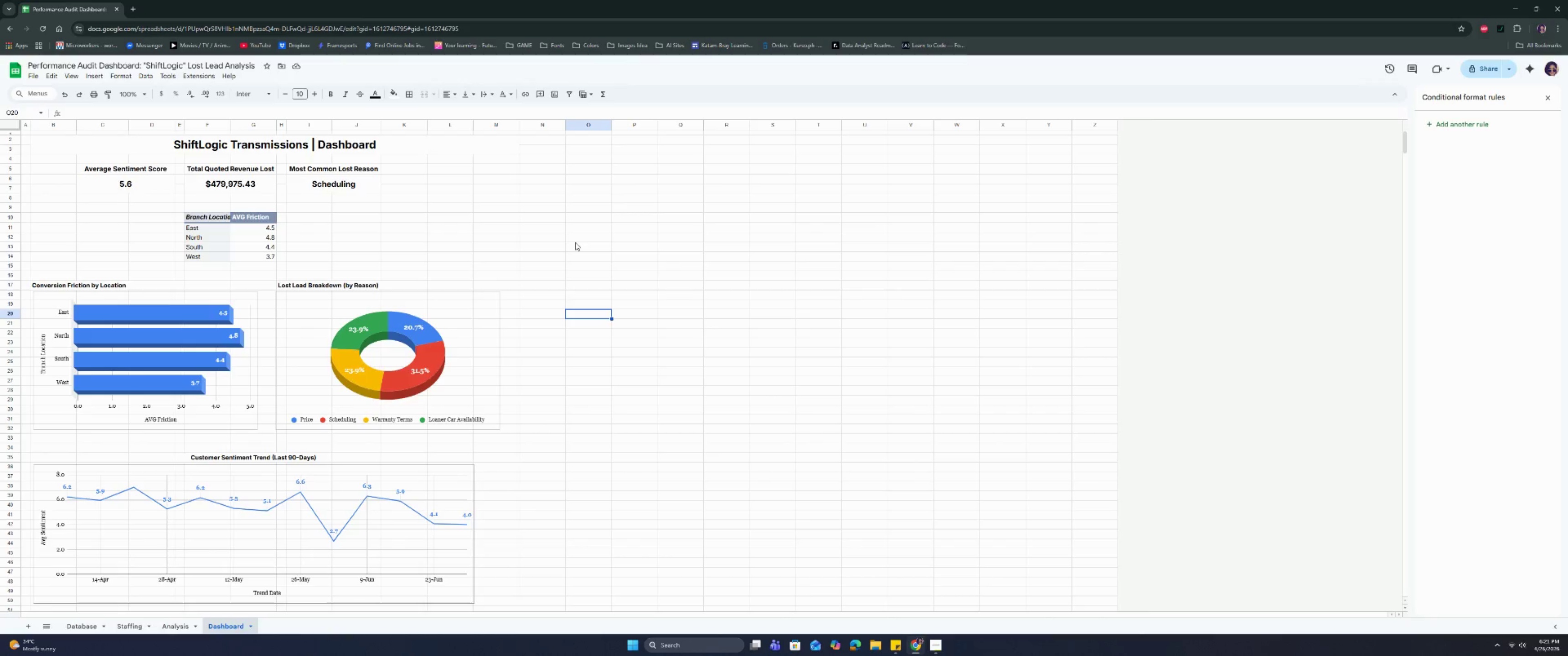 
left_click([542, 125])
 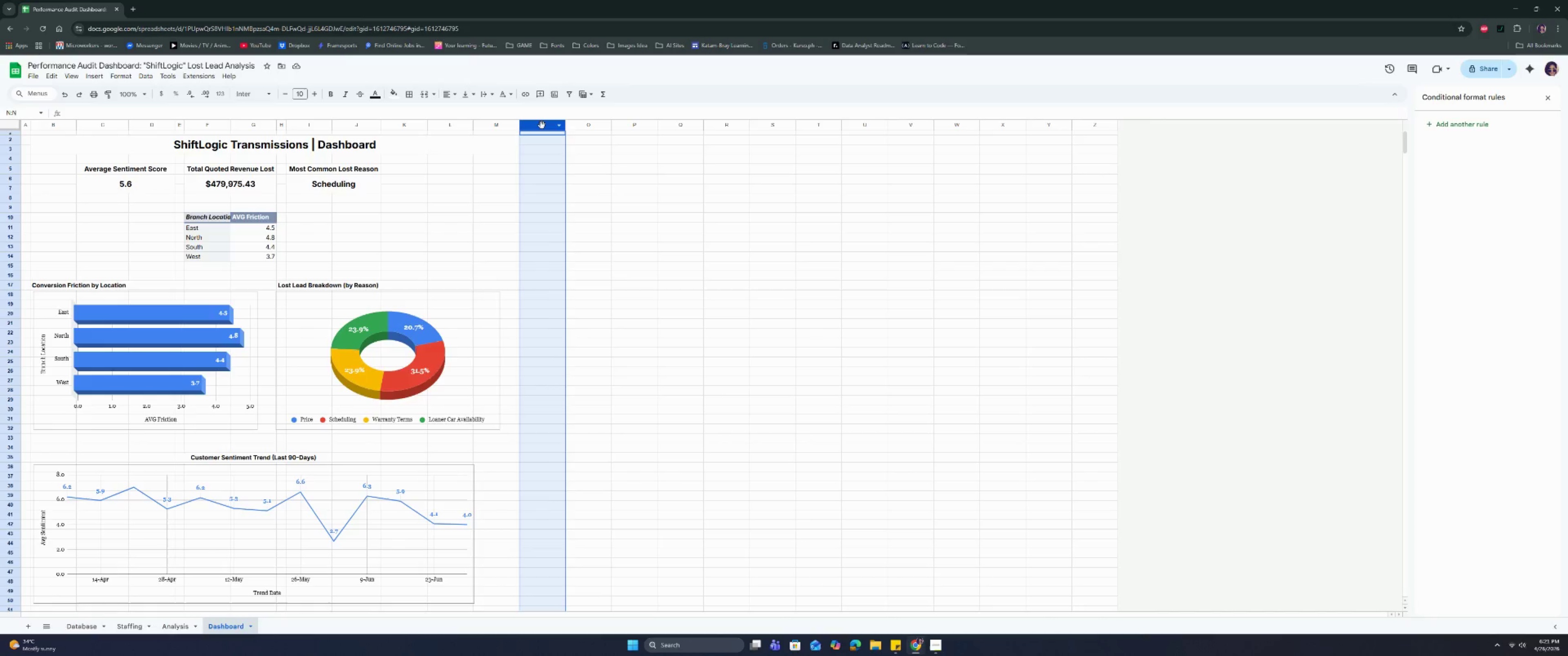 
right_click([542, 125])
 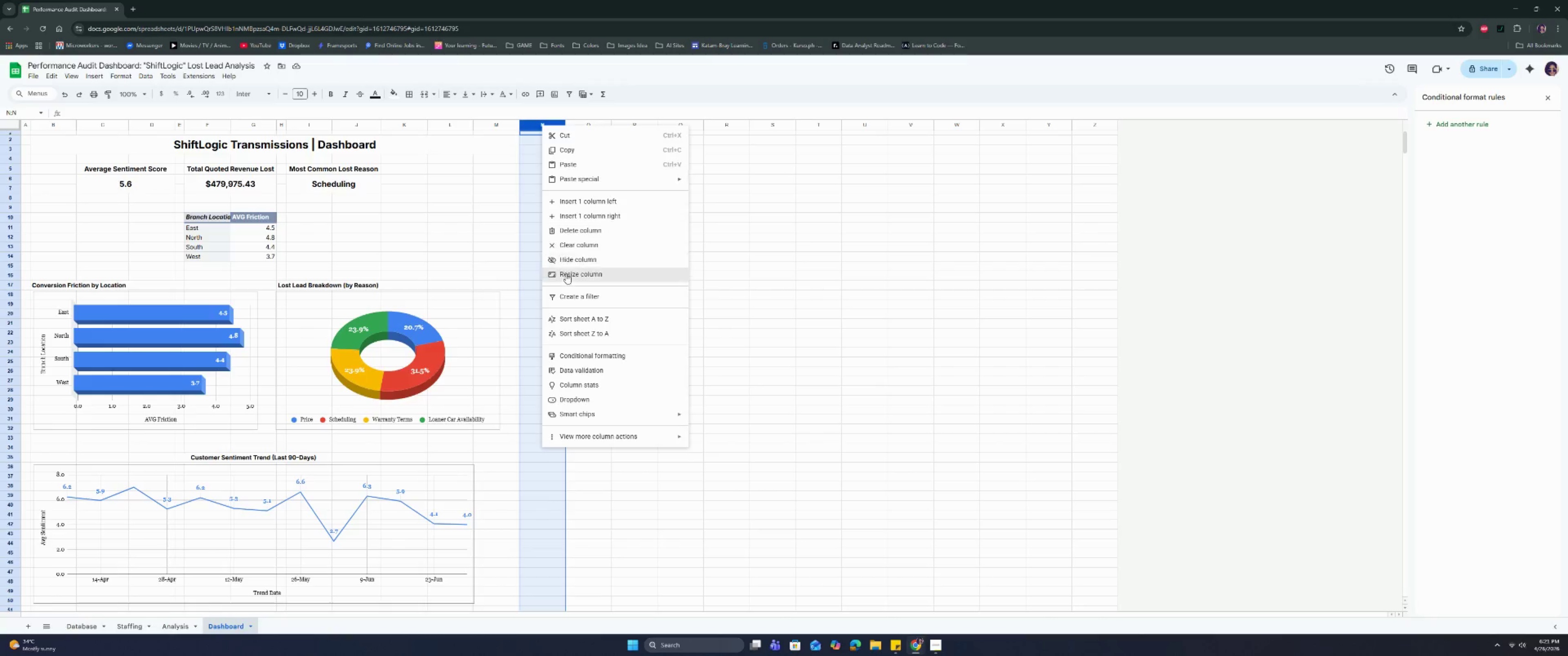 
left_click([569, 276])
 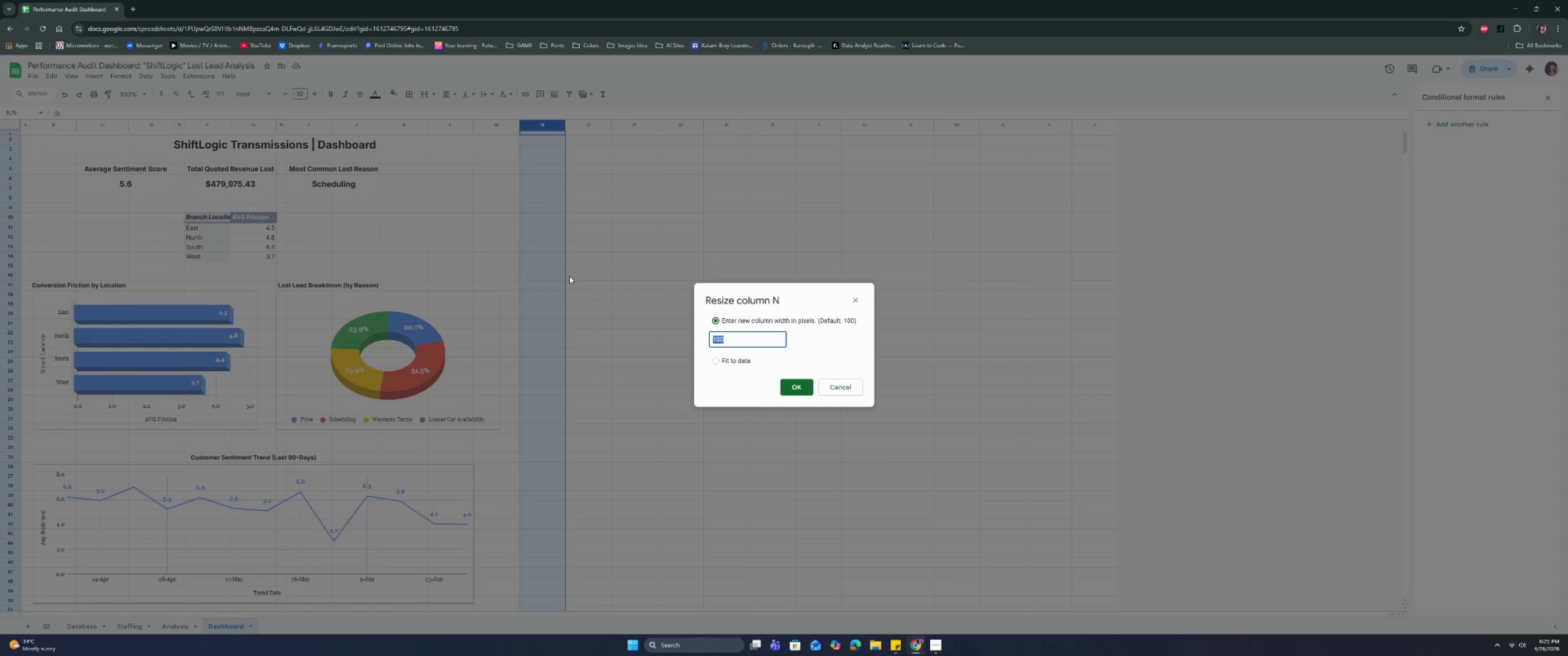 
key(2)
 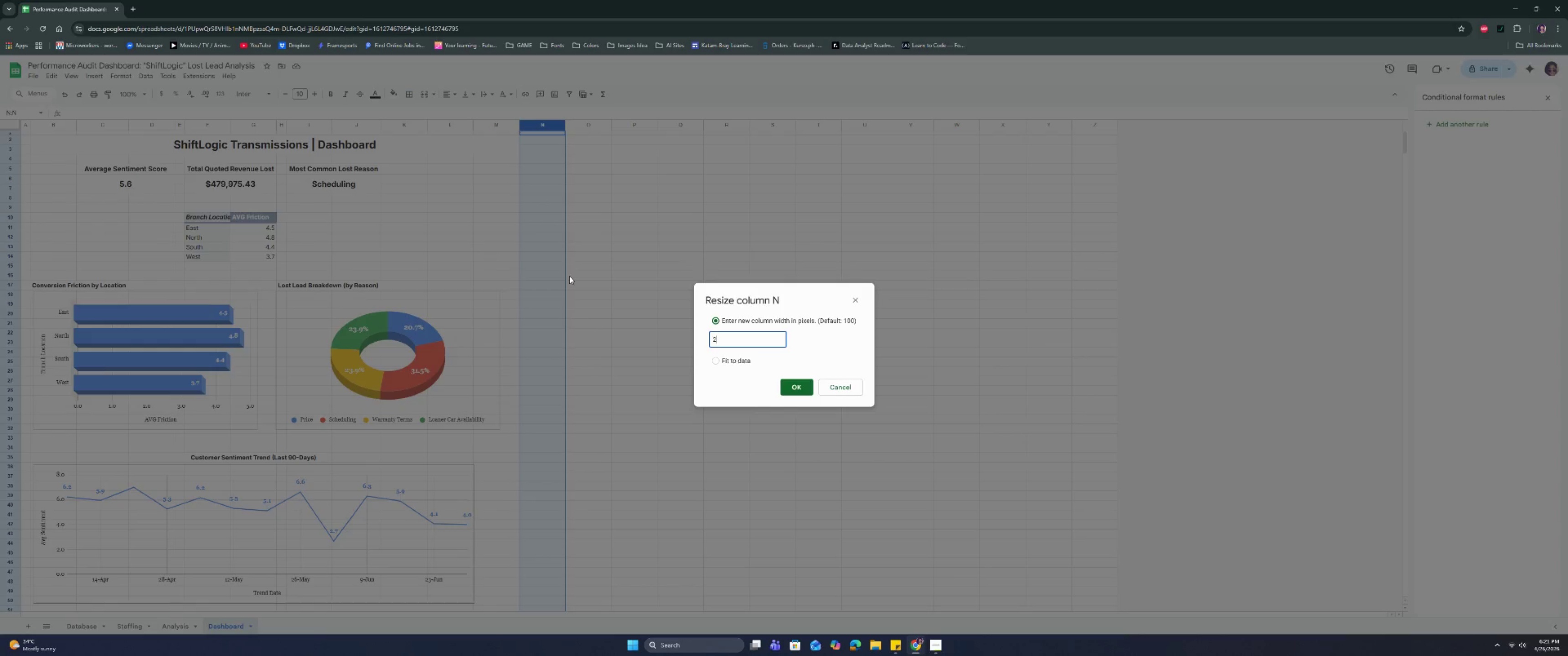 
key(Minus)
 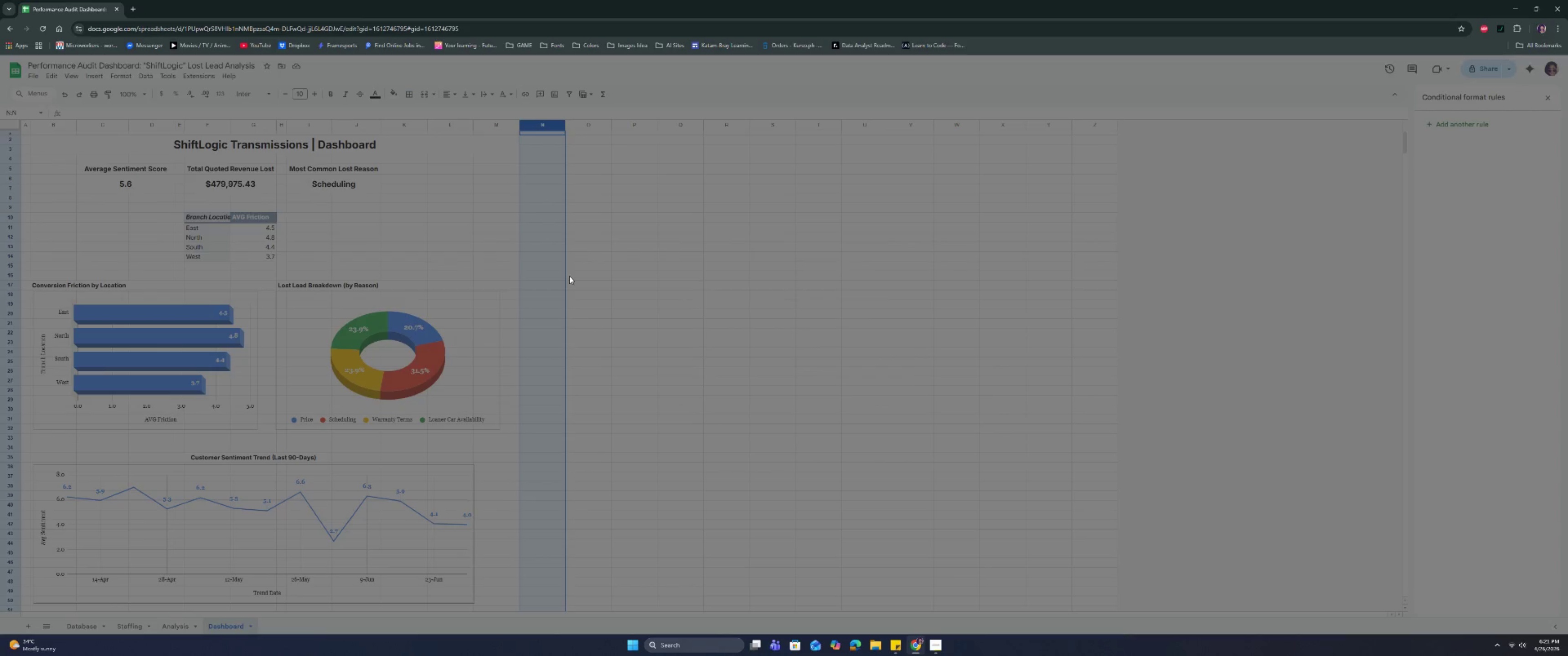 
key(Enter)
 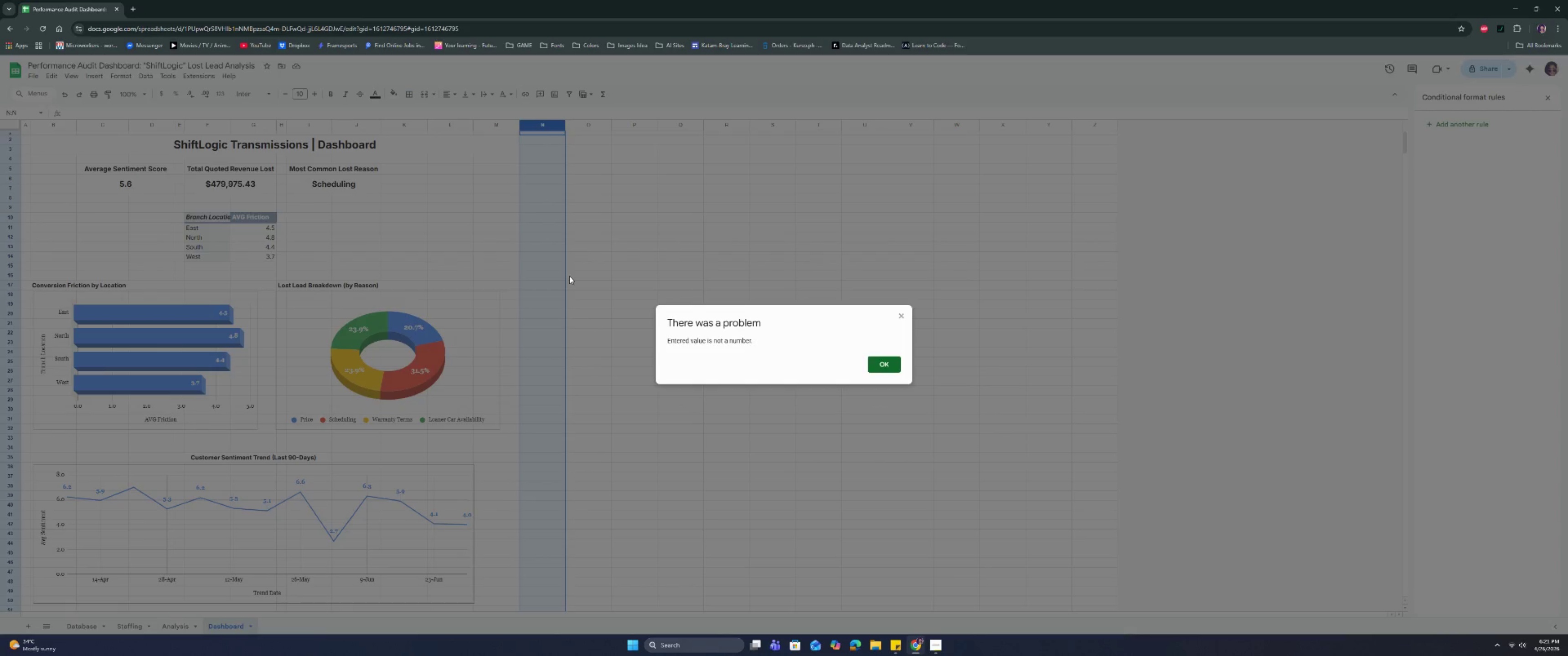 
key(ArrowUp)
 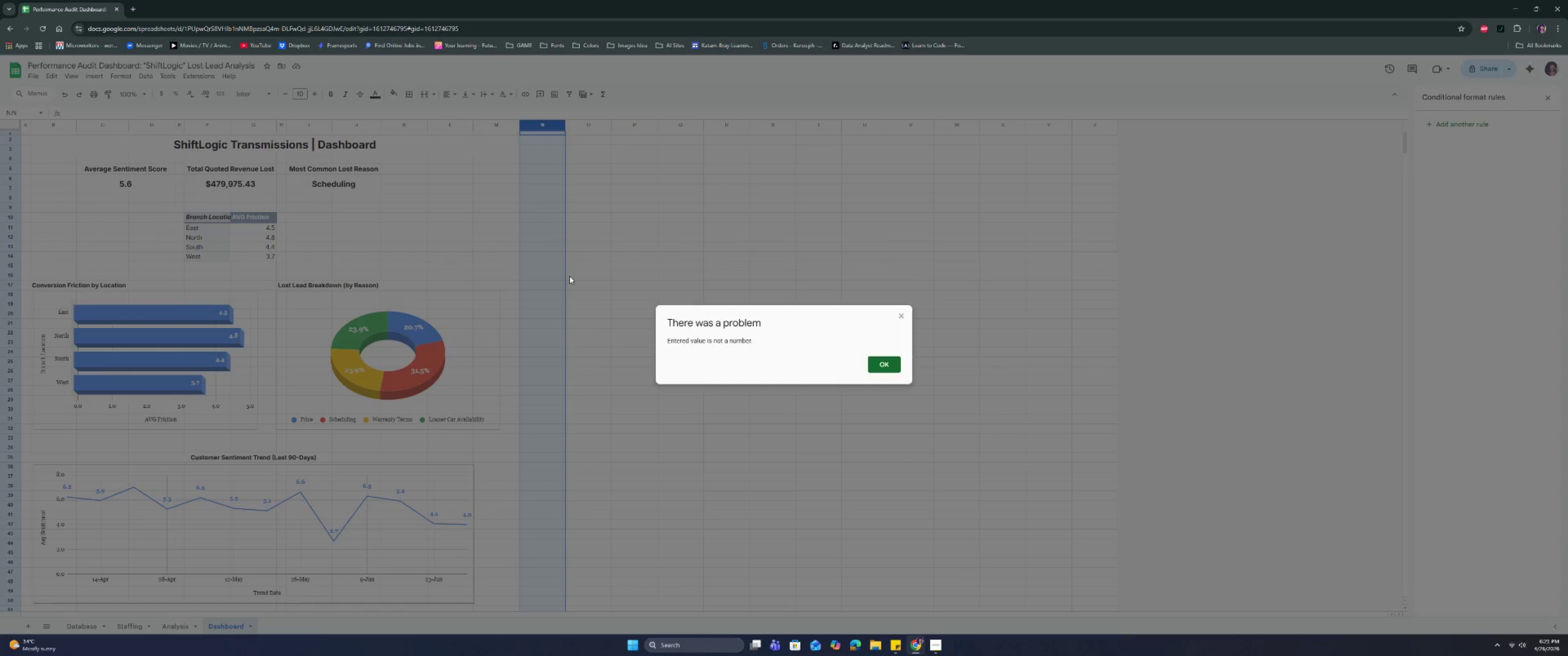 
key(Enter)
 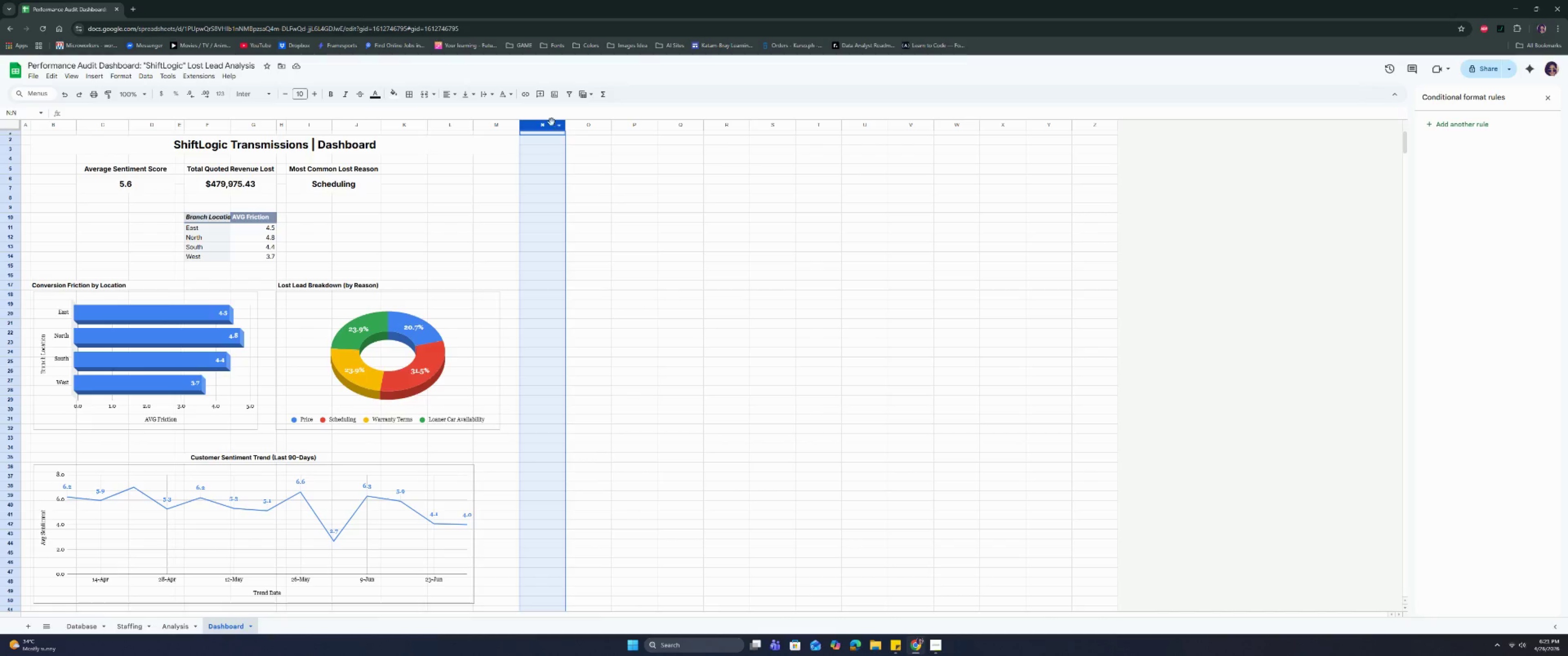 
right_click([547, 121])
 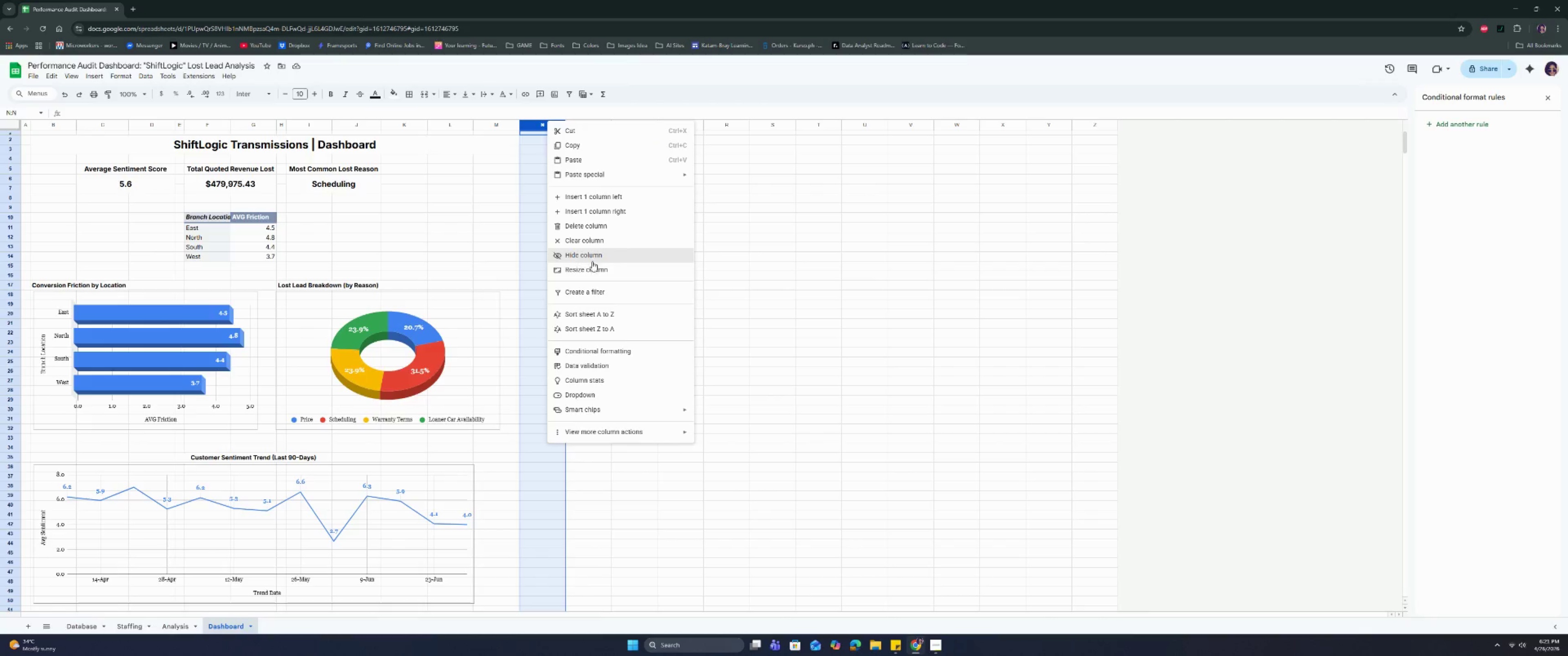 
left_click([592, 267])
 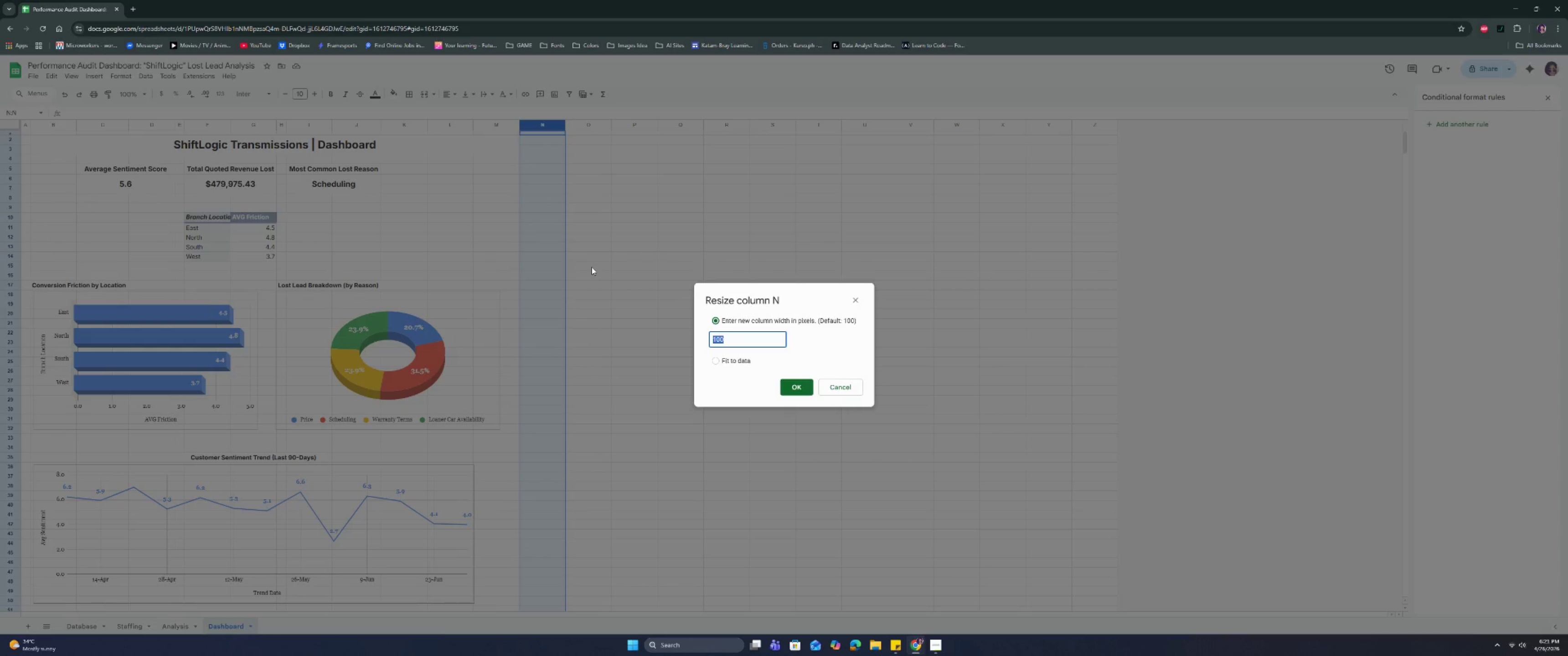 
type(20)
 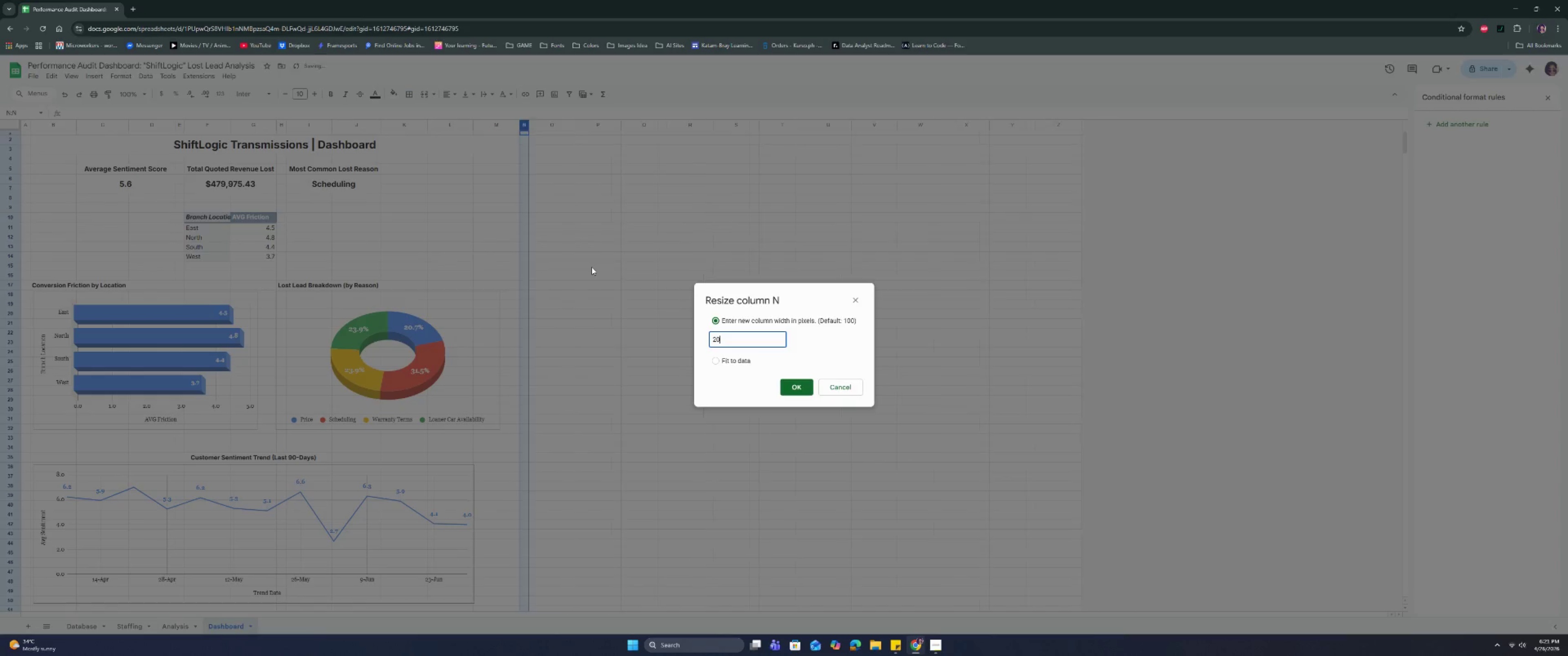 
key(Enter)
 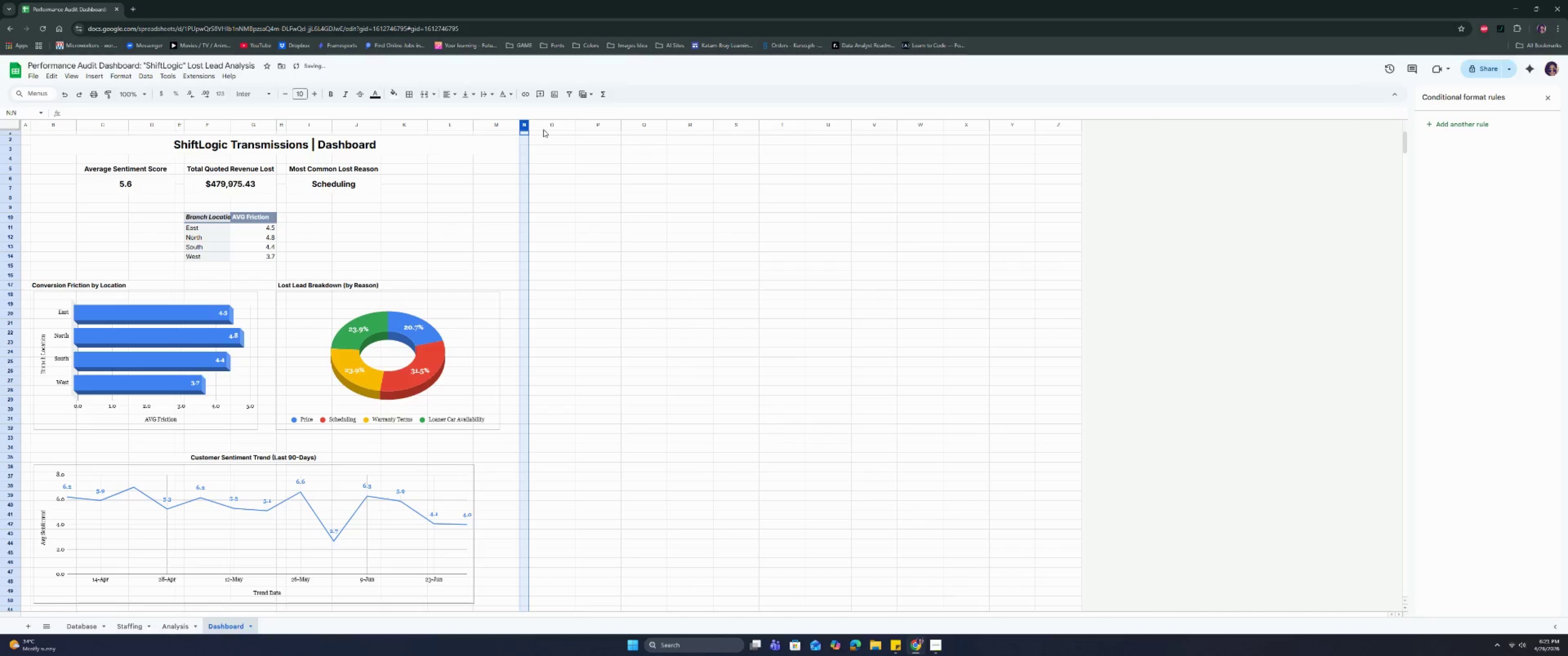 
left_click_drag(start_coordinate=[546, 127], to_coordinate=[1070, 133])
 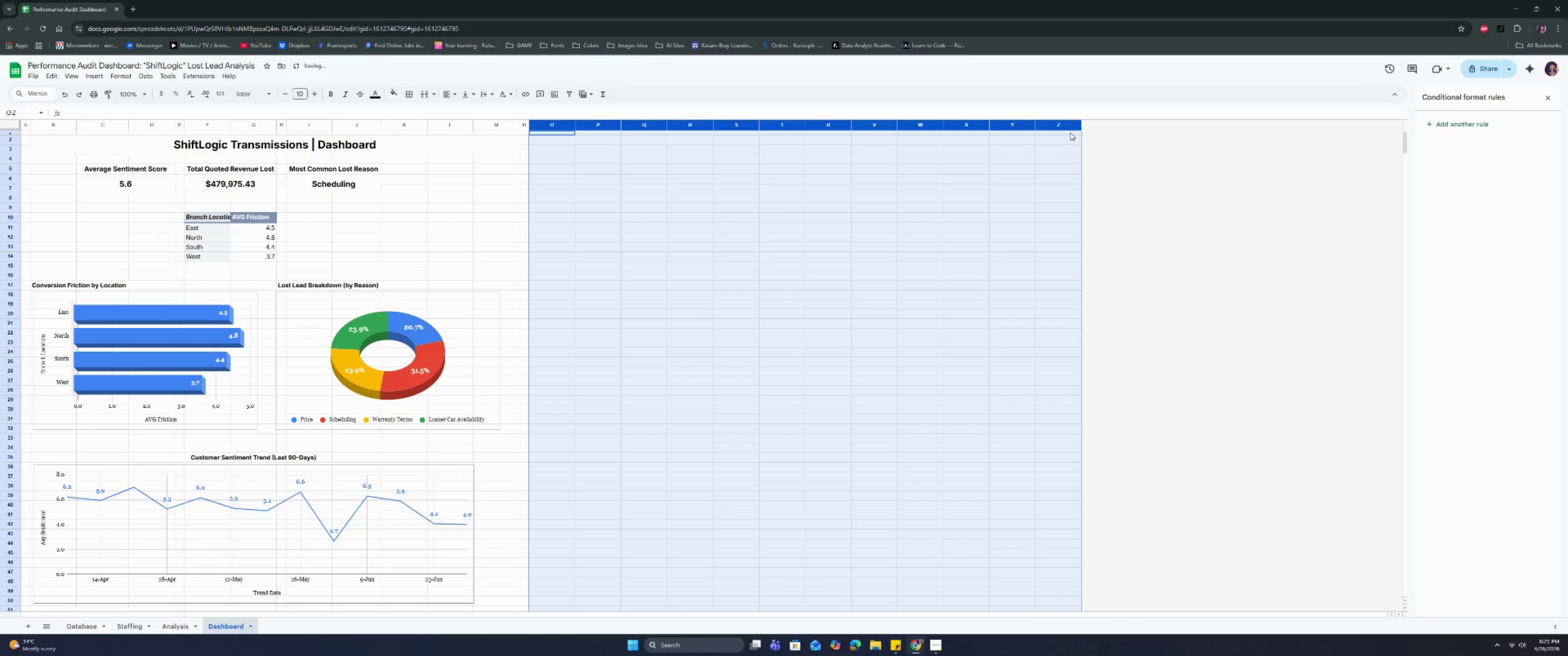 
right_click([1070, 133])
 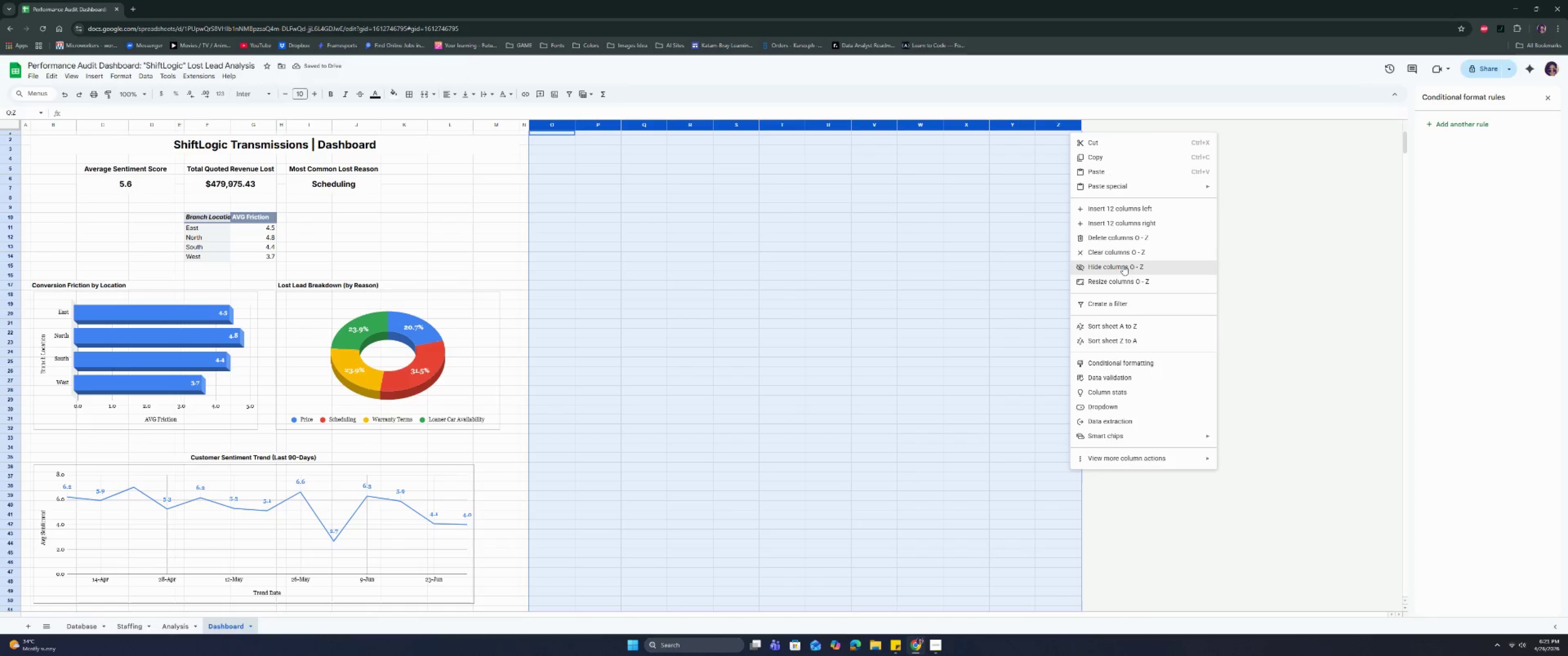 
left_click([1127, 239])
 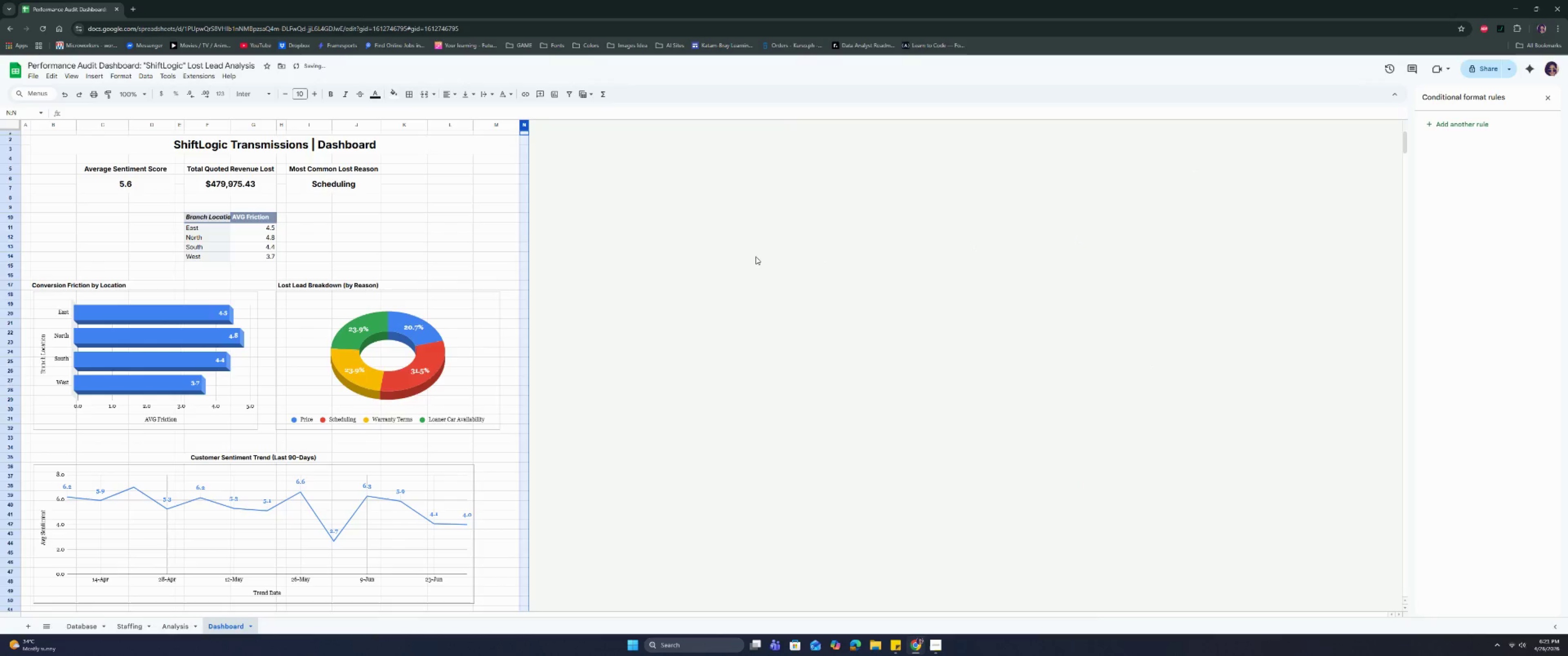 
left_click([731, 259])
 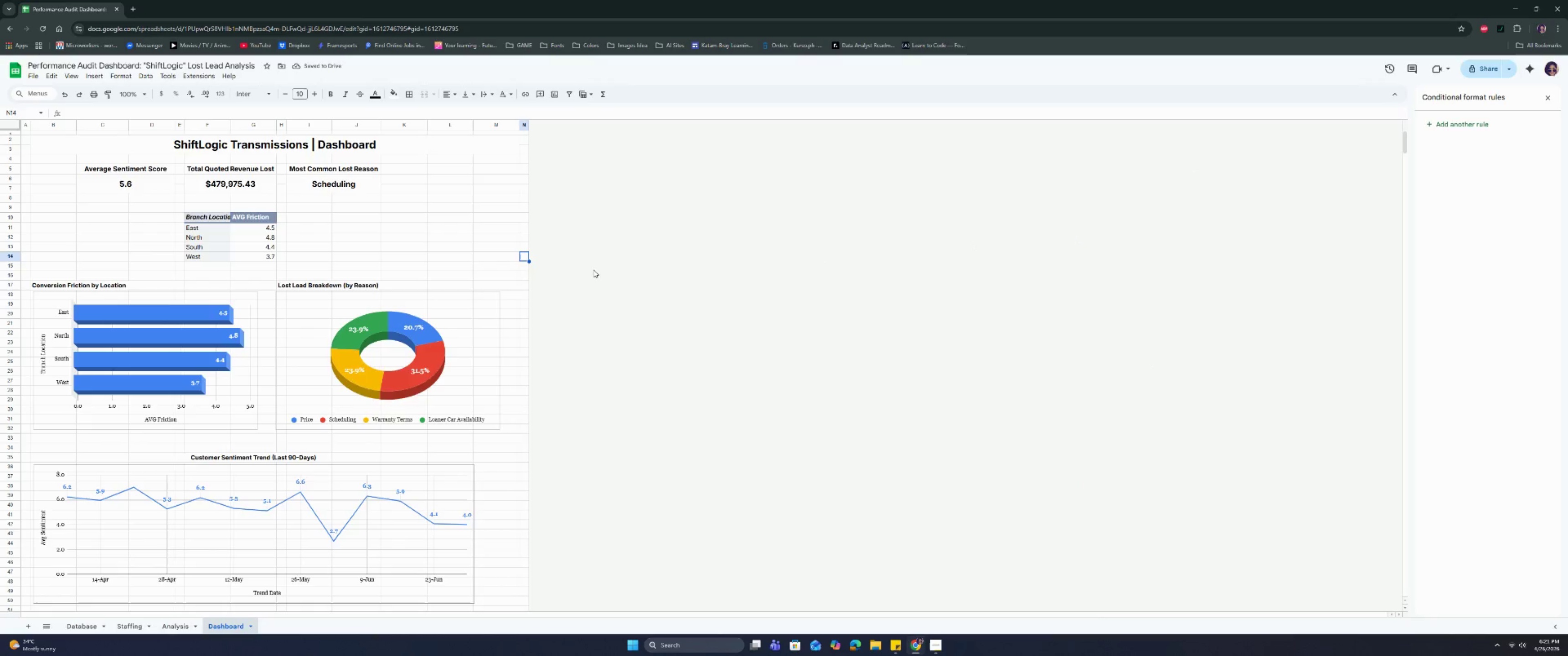 
scroll: coordinate [593, 270], scroll_direction: down, amount: 6.0
 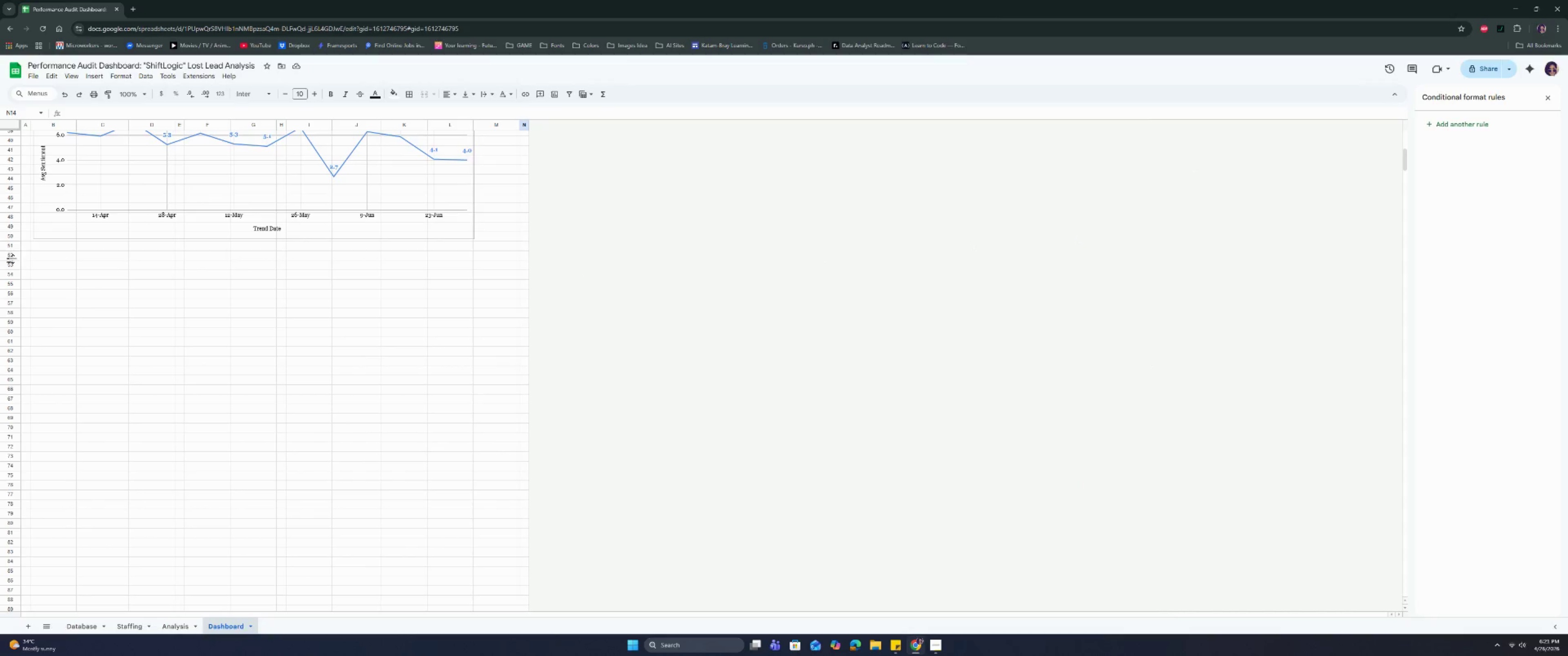 
left_click([12, 264])
 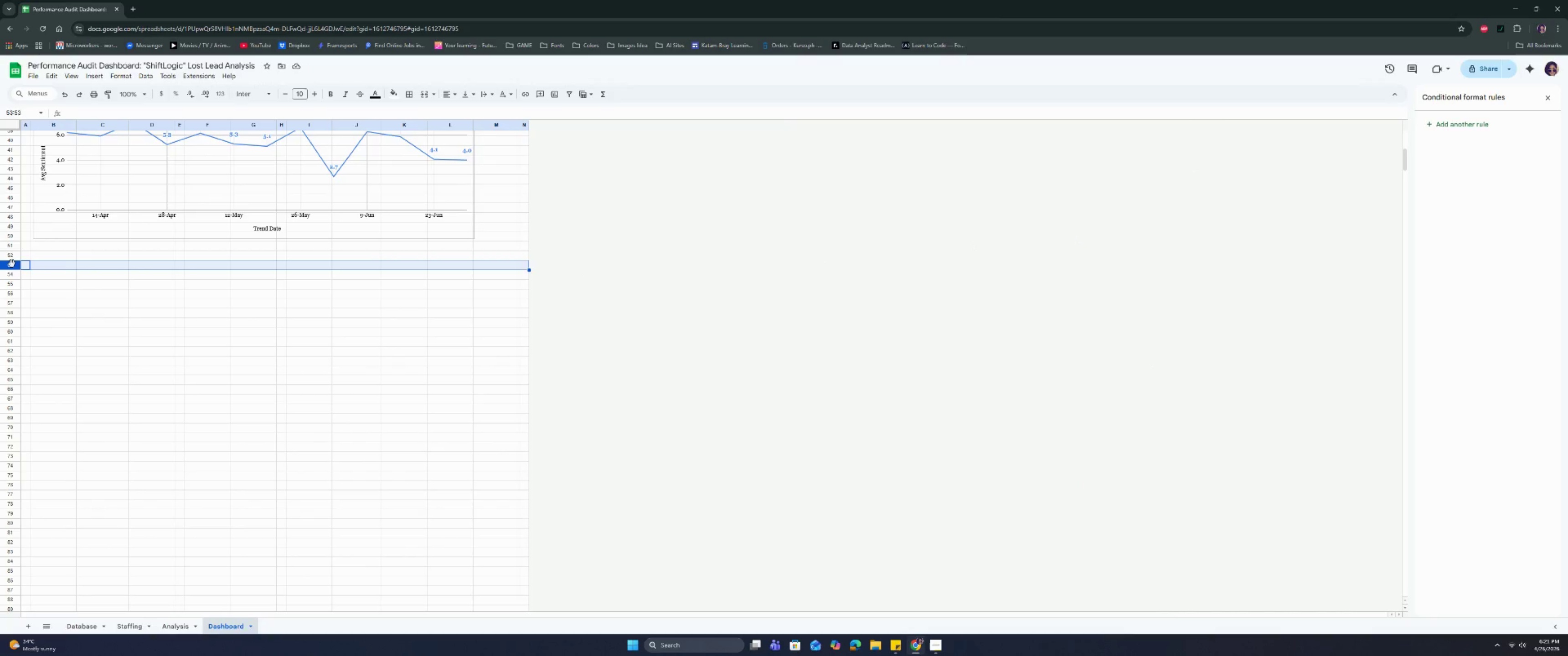 
key(Control+Shift+ArrowDown)
 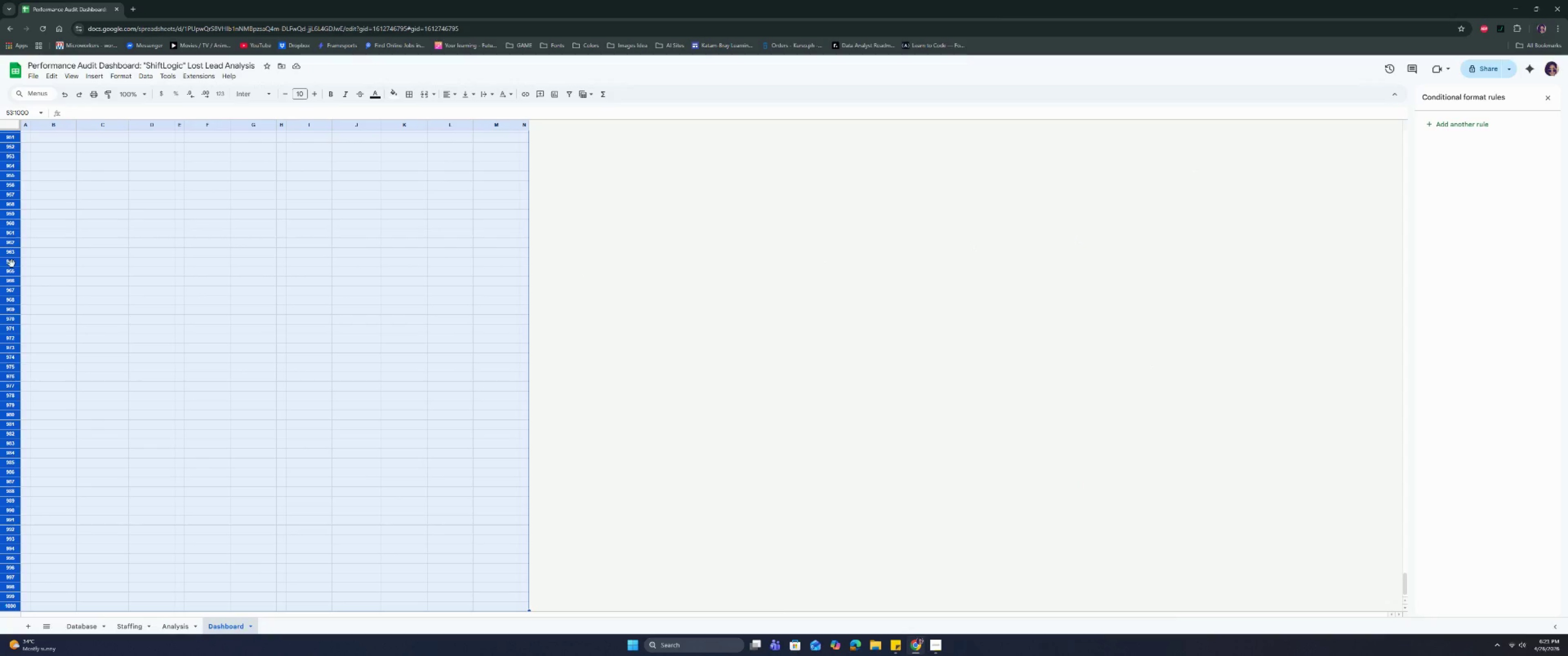 
right_click([12, 264])
 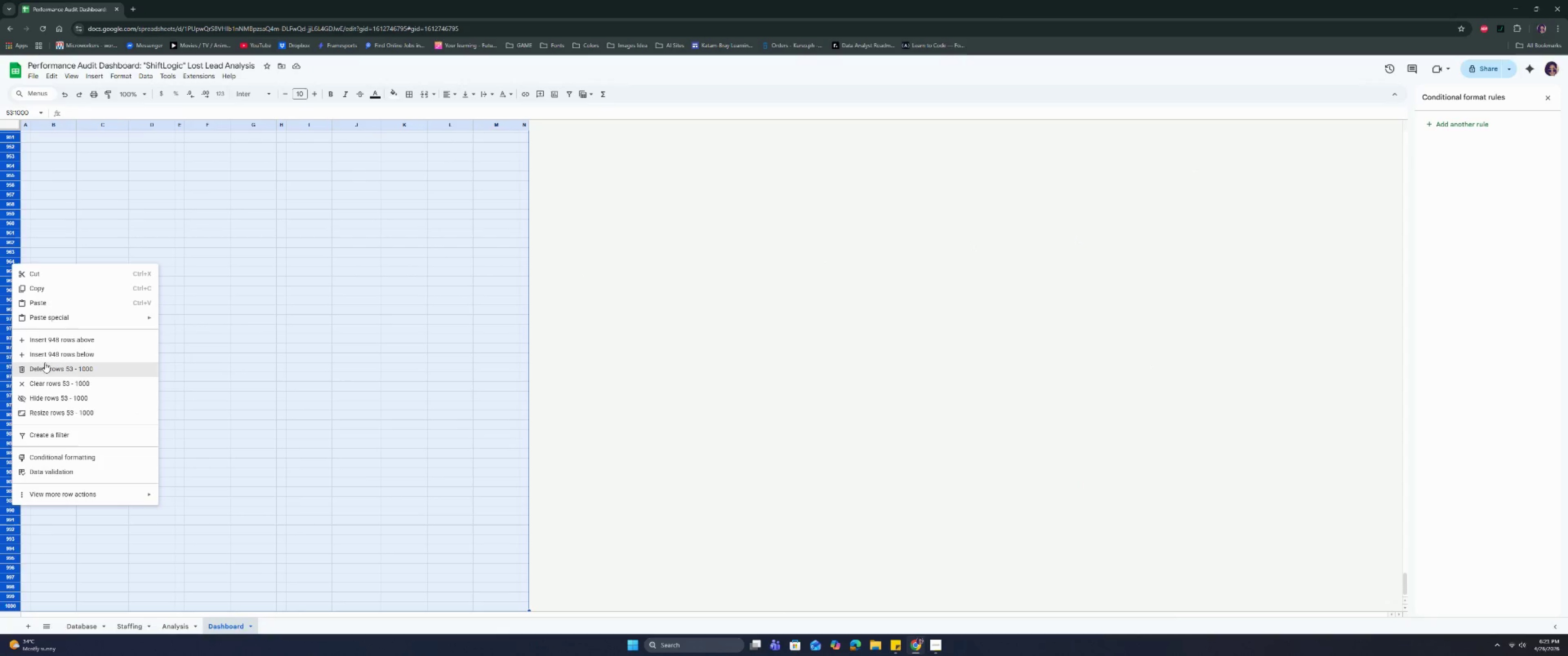 
left_click([43, 368])
 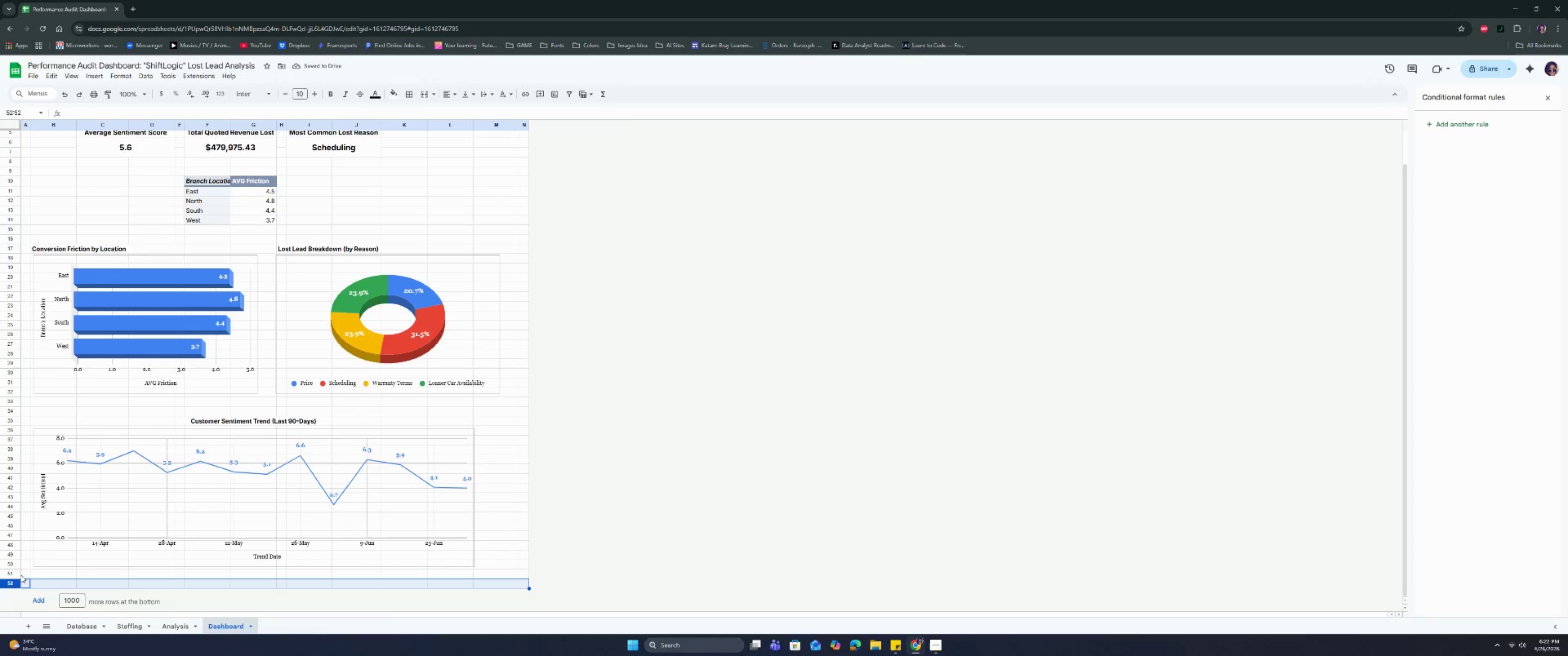 
left_click([47, 406])
 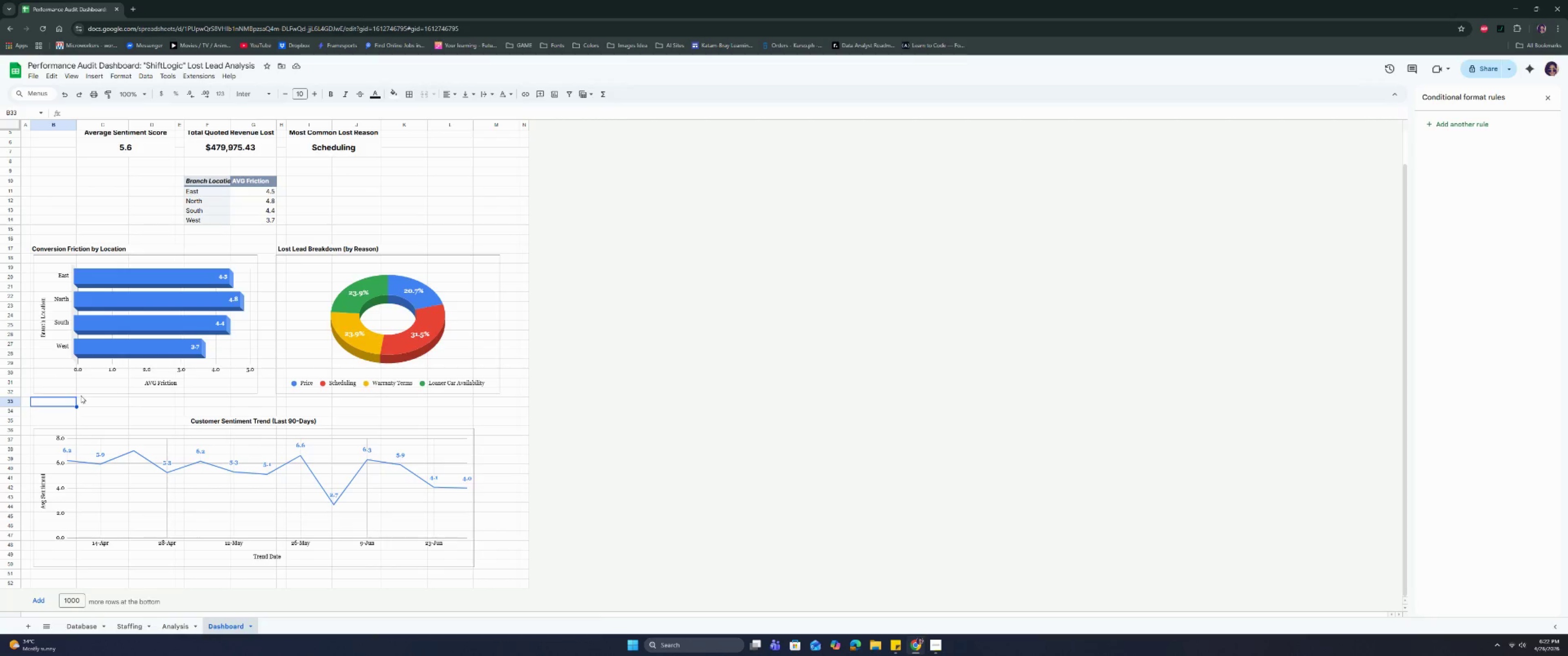 
scroll: coordinate [111, 371], scroll_direction: up, amount: 4.0
 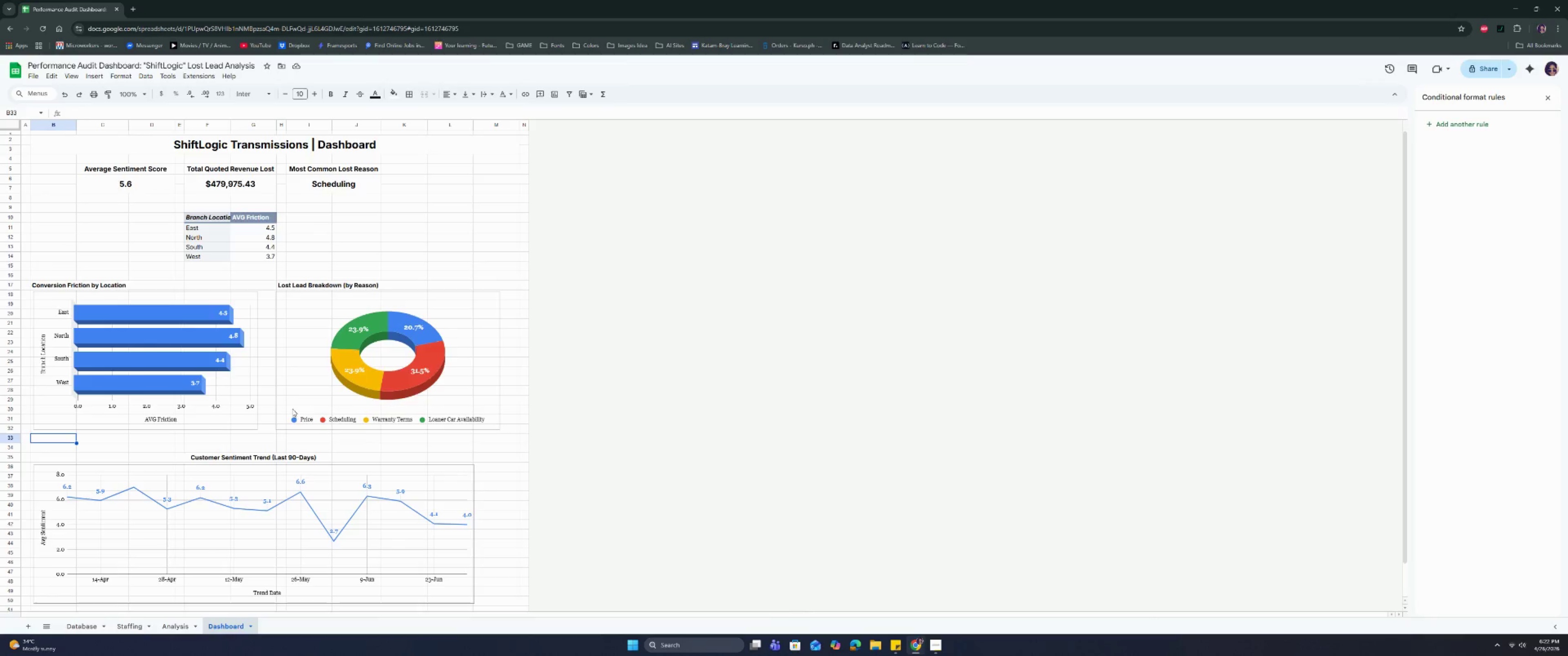 
wait(9.0)
 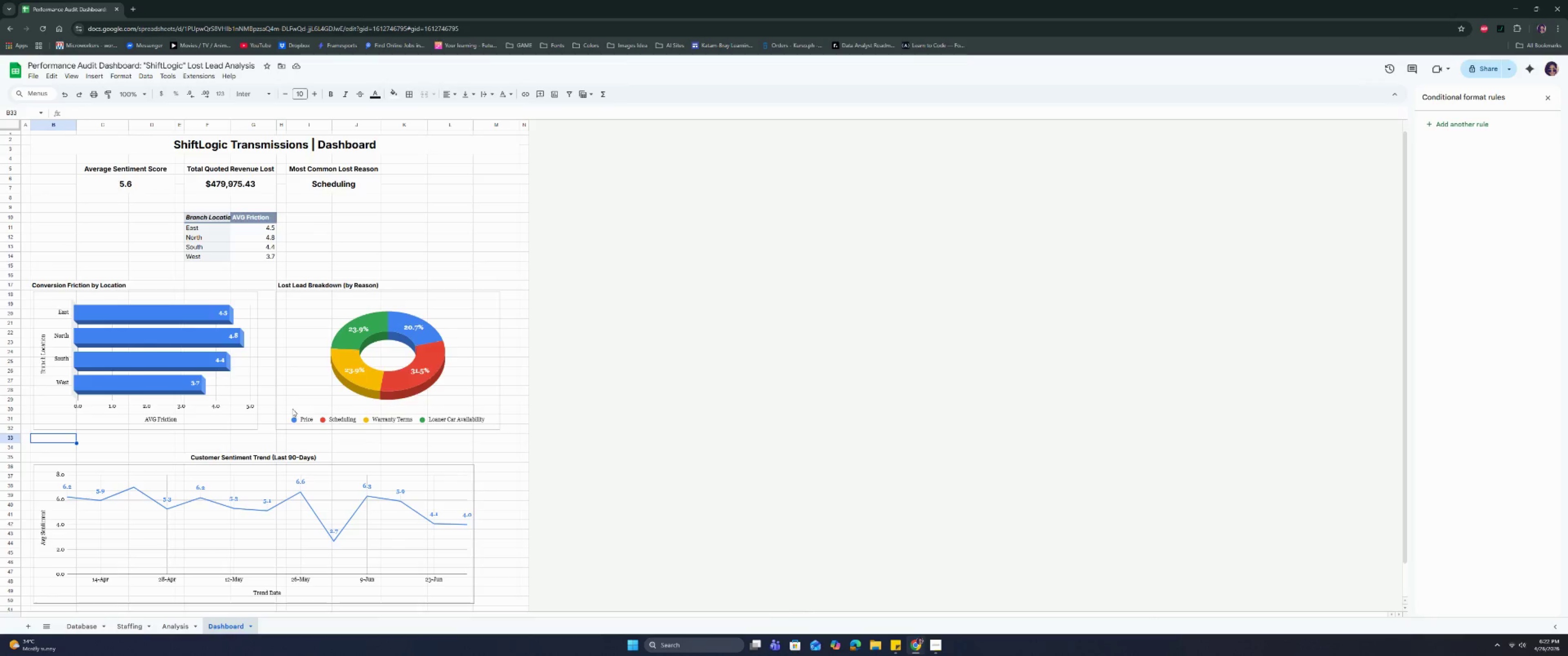 
scroll: coordinate [553, 485], scroll_direction: down, amount: 5.0
 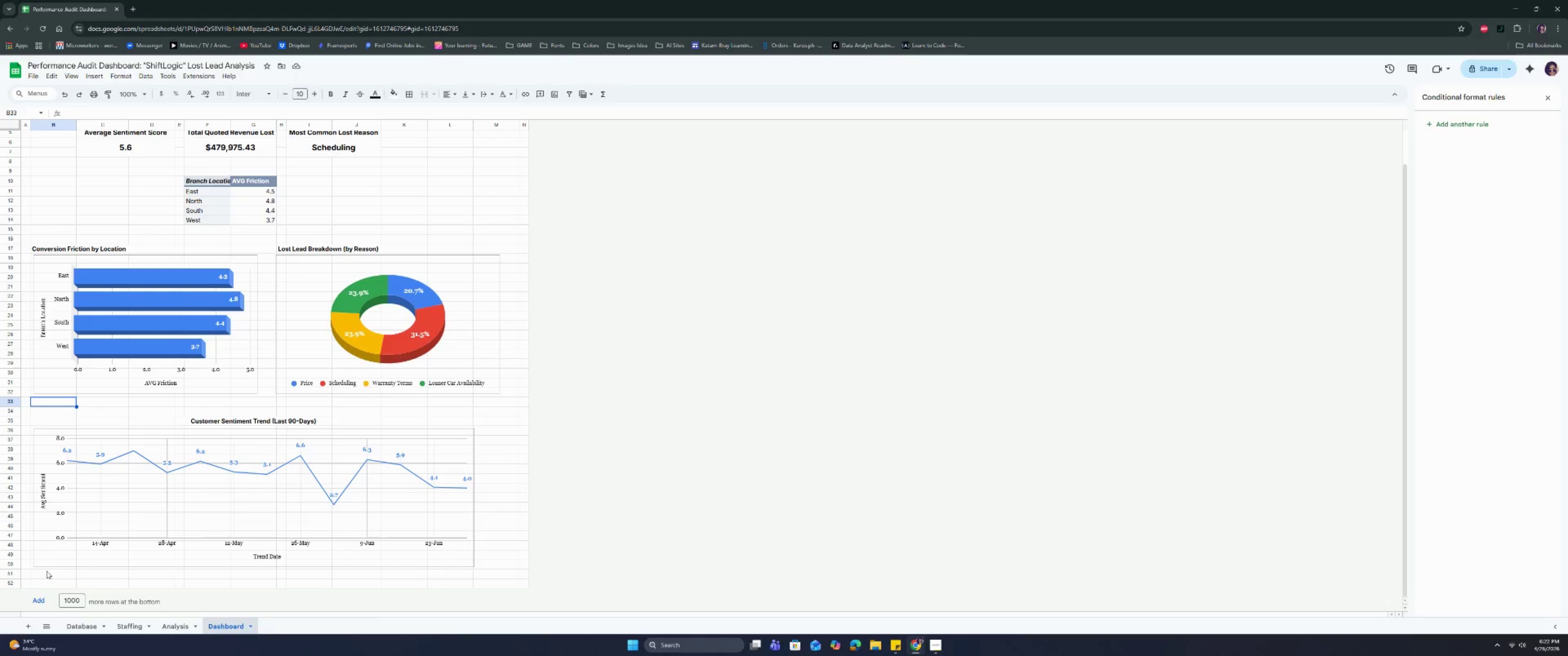 
wait(10.62)
 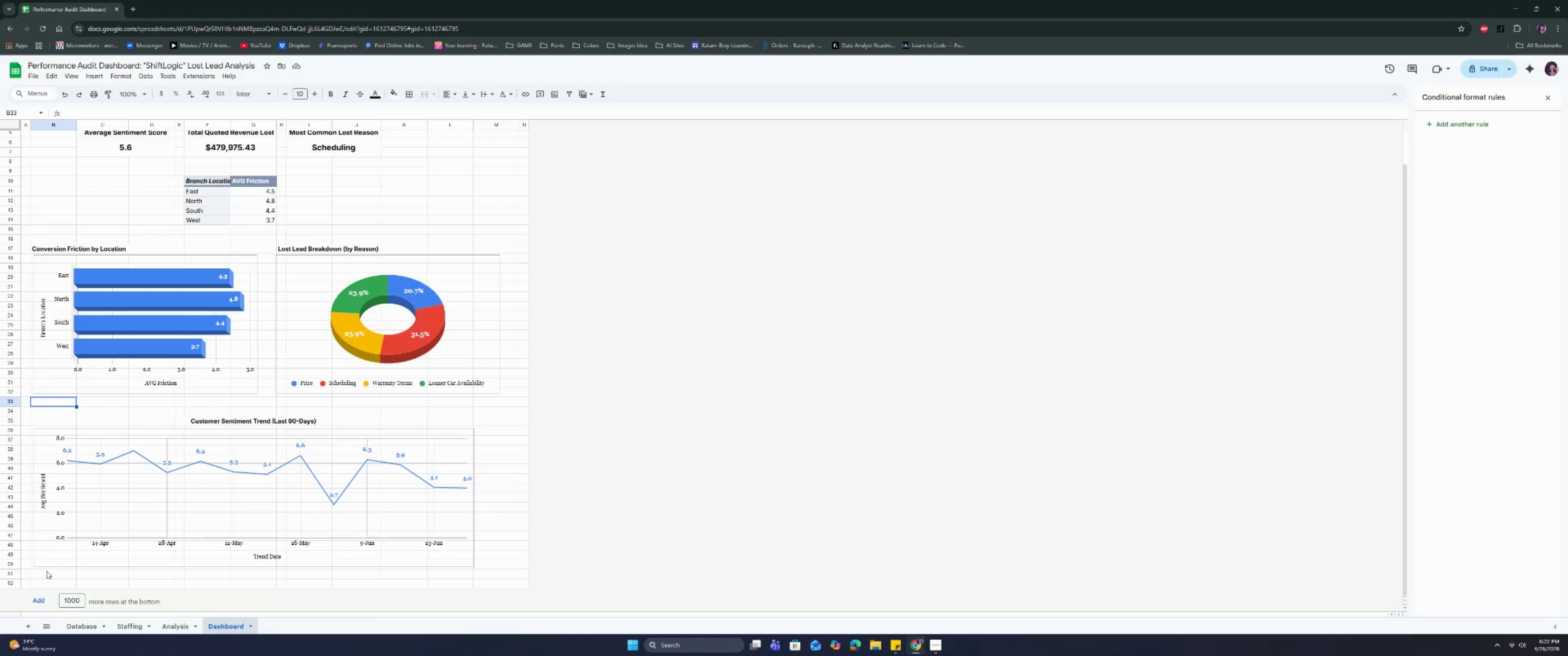 
scroll: coordinate [125, 431], scroll_direction: up, amount: 3.0
 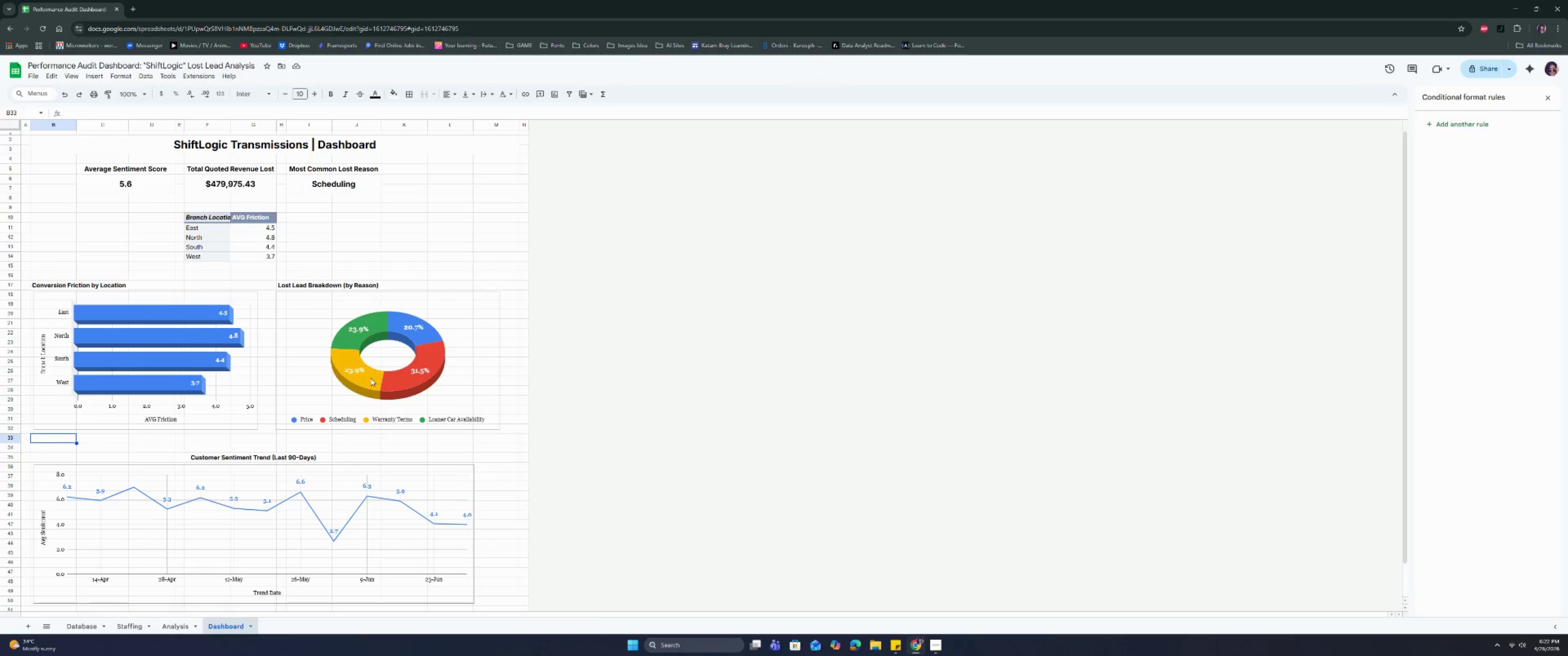 
left_click([377, 354])
 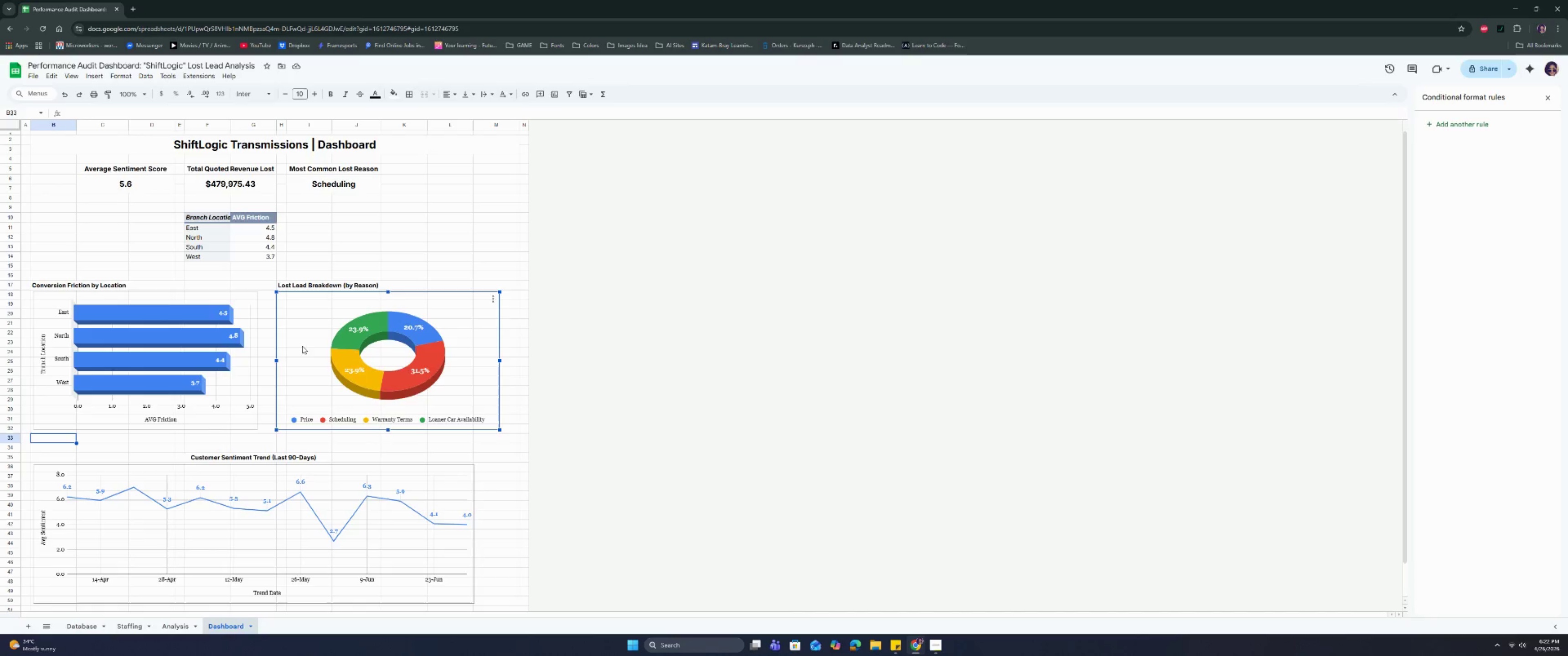 
left_click([241, 365])
 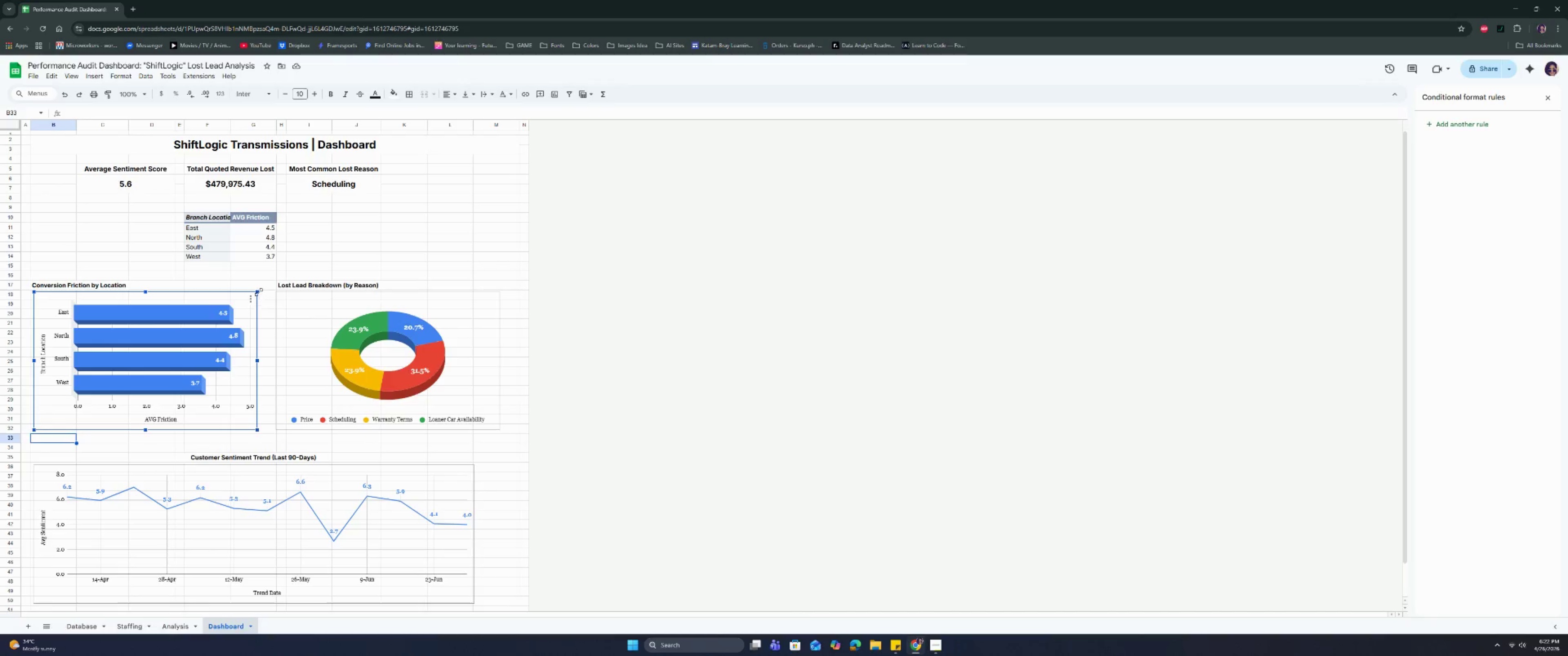 
left_click_drag(start_coordinate=[258, 292], to_coordinate=[249, 297])
 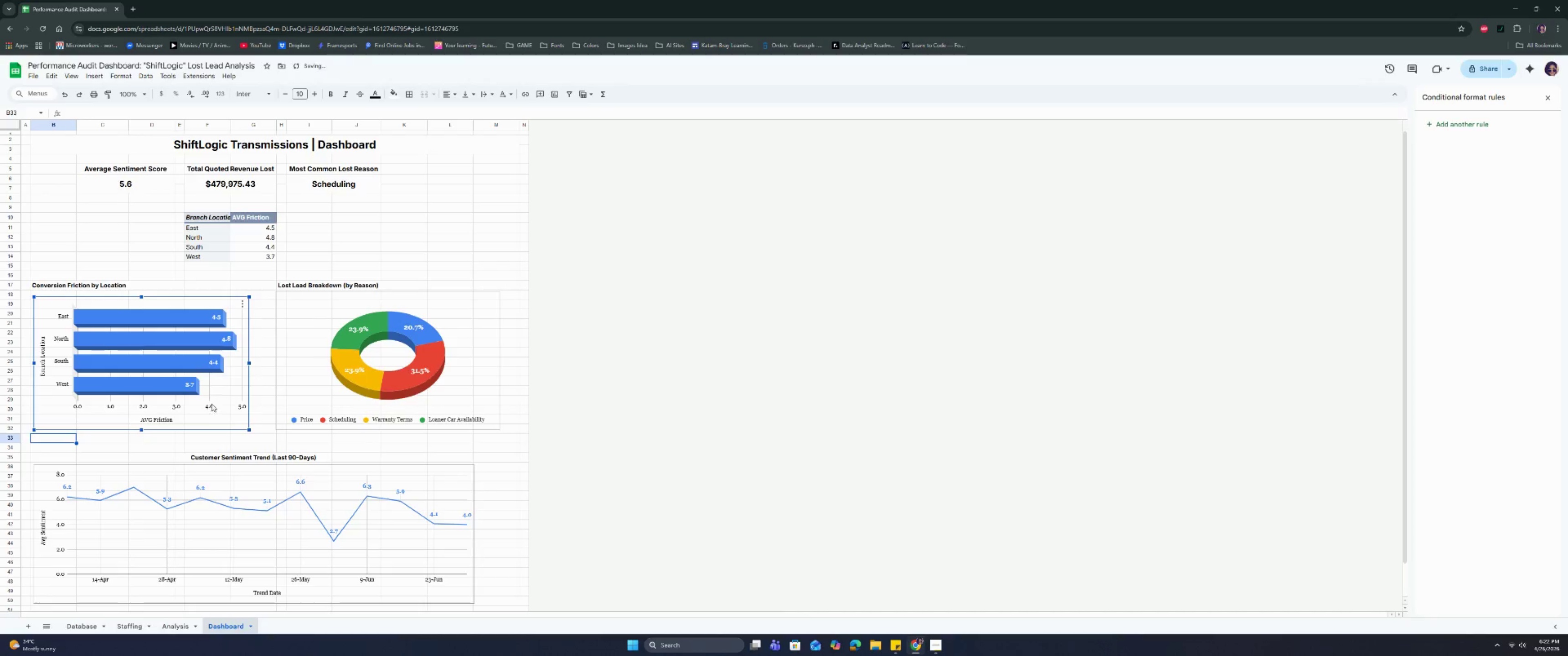 
left_click([217, 400])
 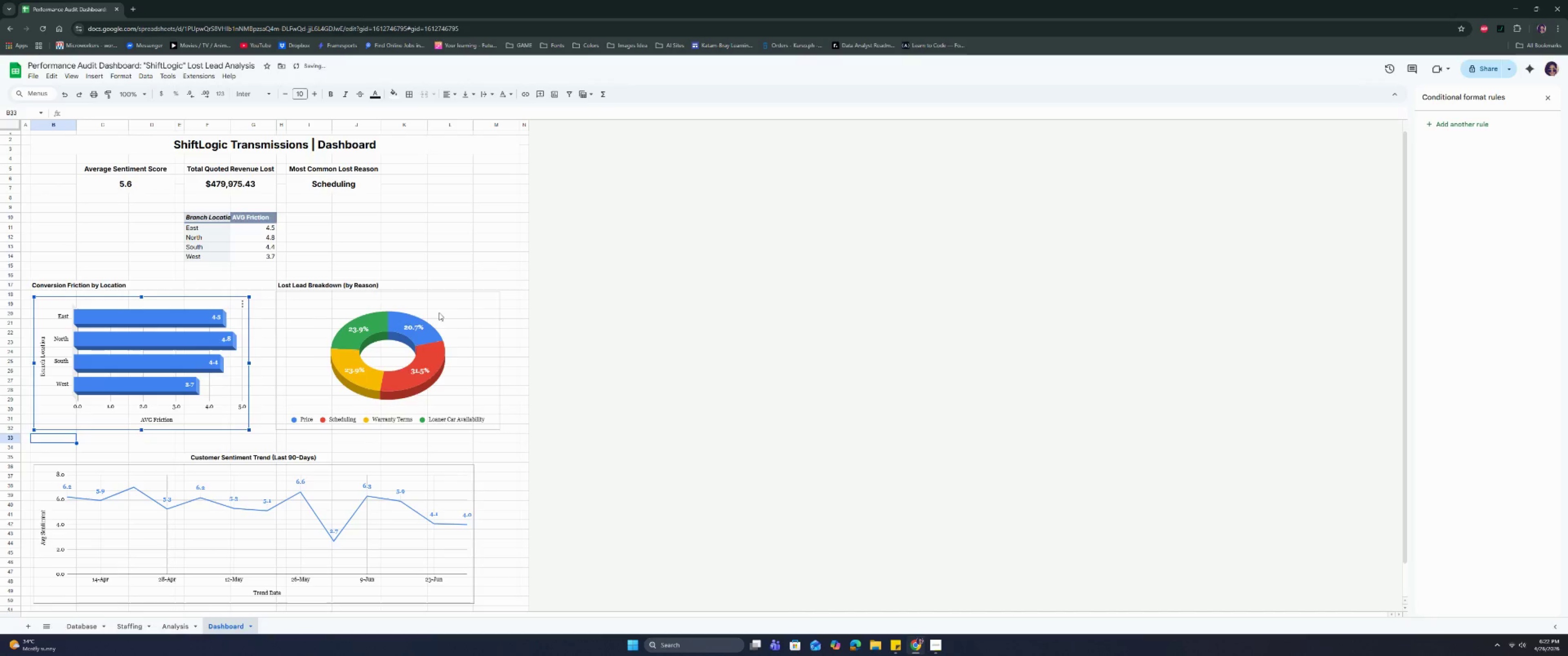 
left_click([486, 300])
 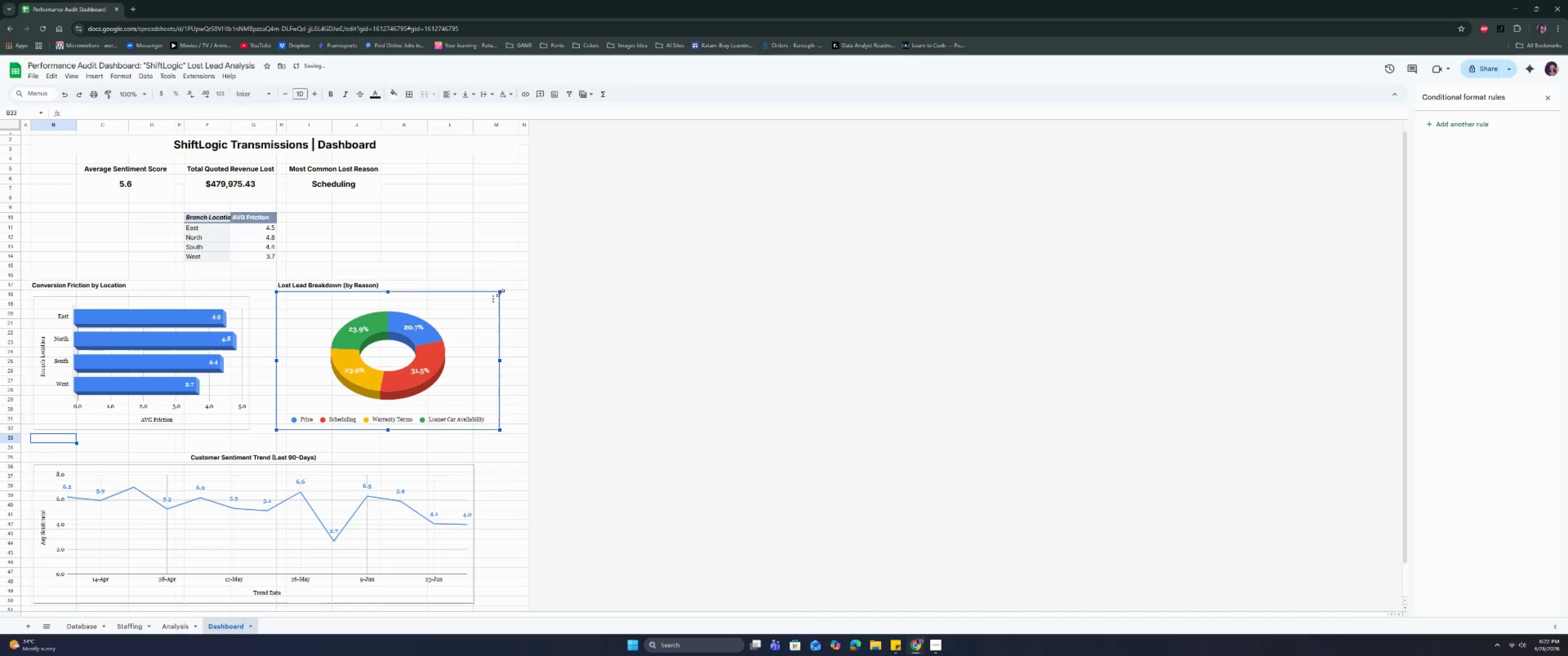 
left_click_drag(start_coordinate=[500, 293], to_coordinate=[494, 298])
 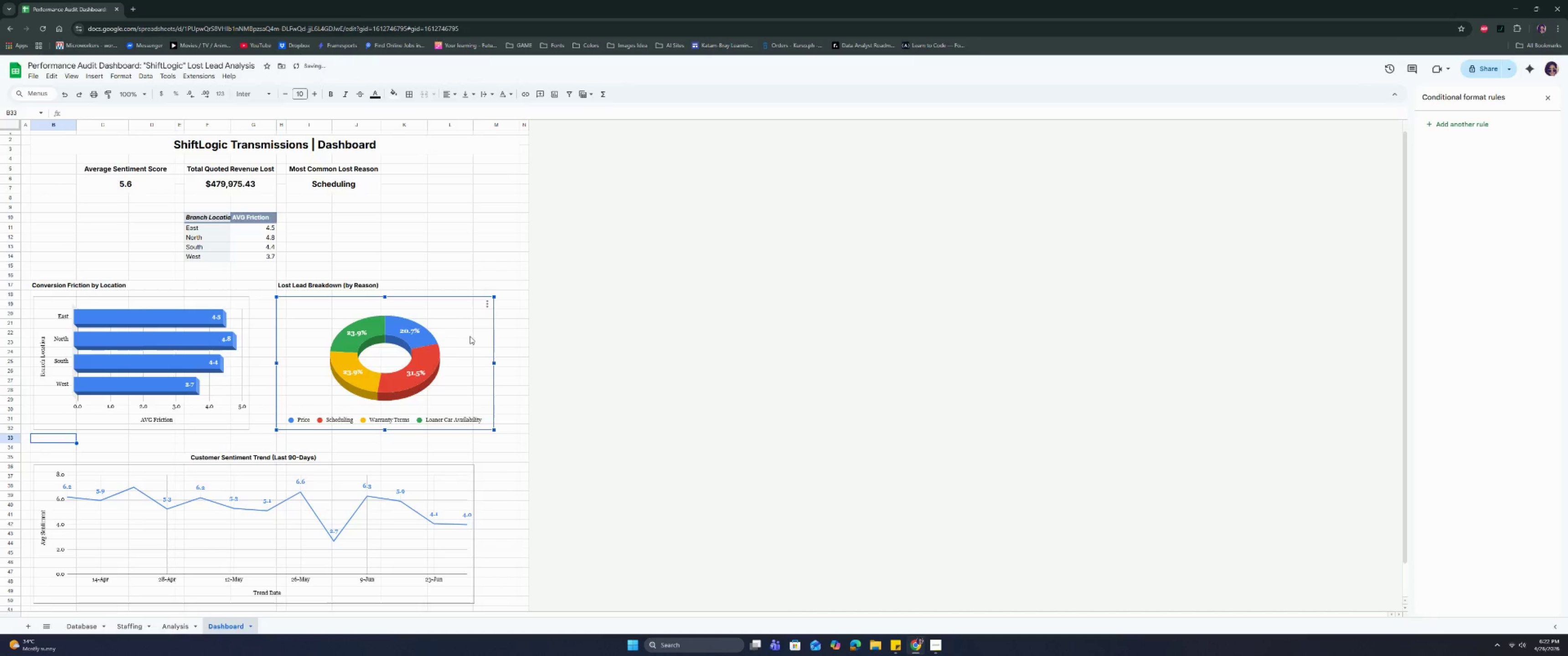 
left_click([470, 336])
 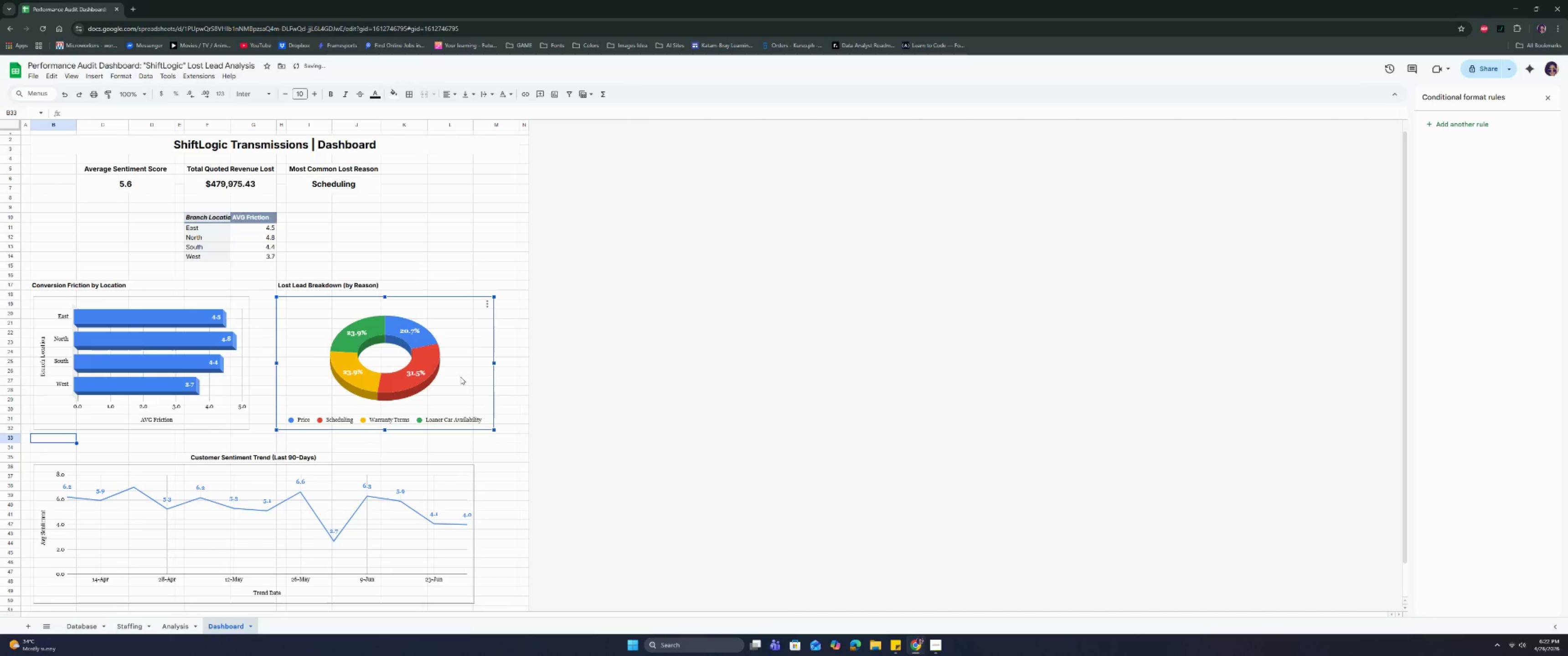 
left_click_drag(start_coordinate=[466, 369], to_coordinate=[466, 360])
 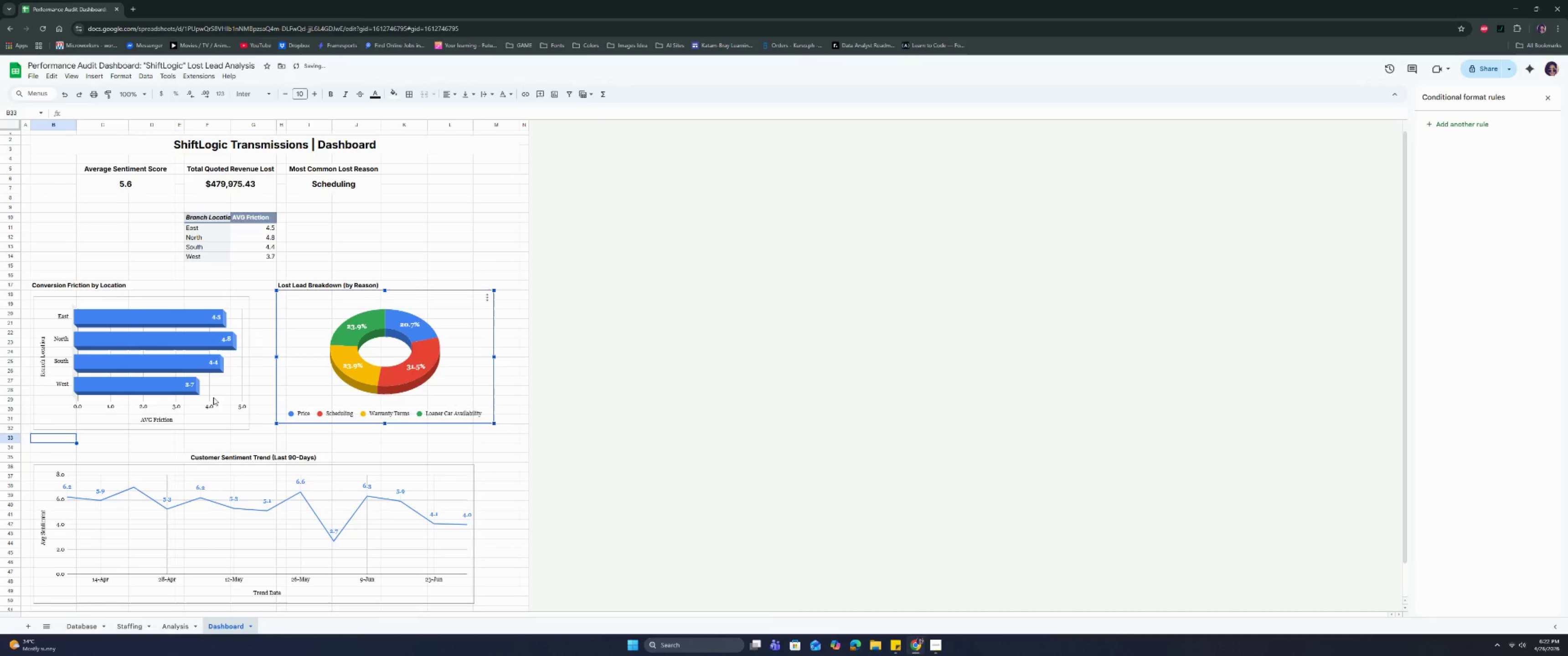 
left_click([217, 400])
 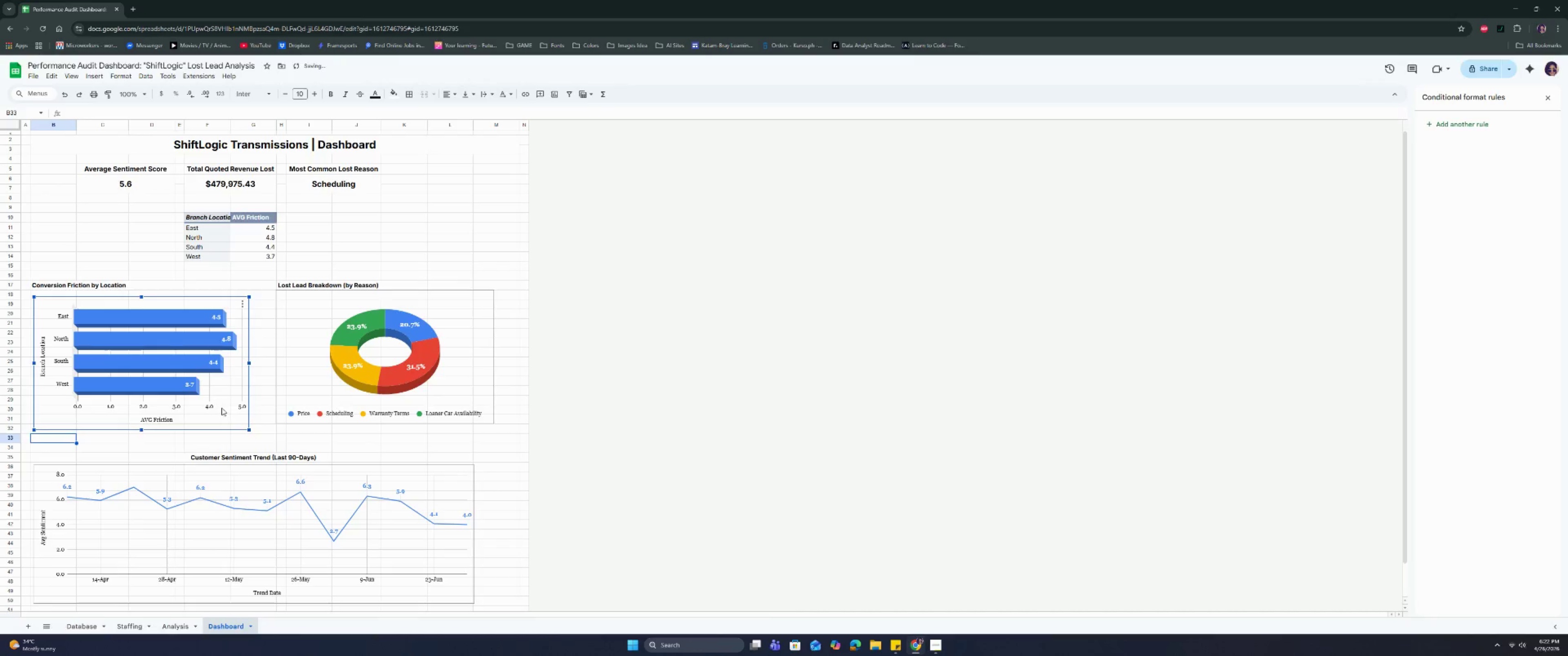 
left_click_drag(start_coordinate=[222, 408], to_coordinate=[220, 399])
 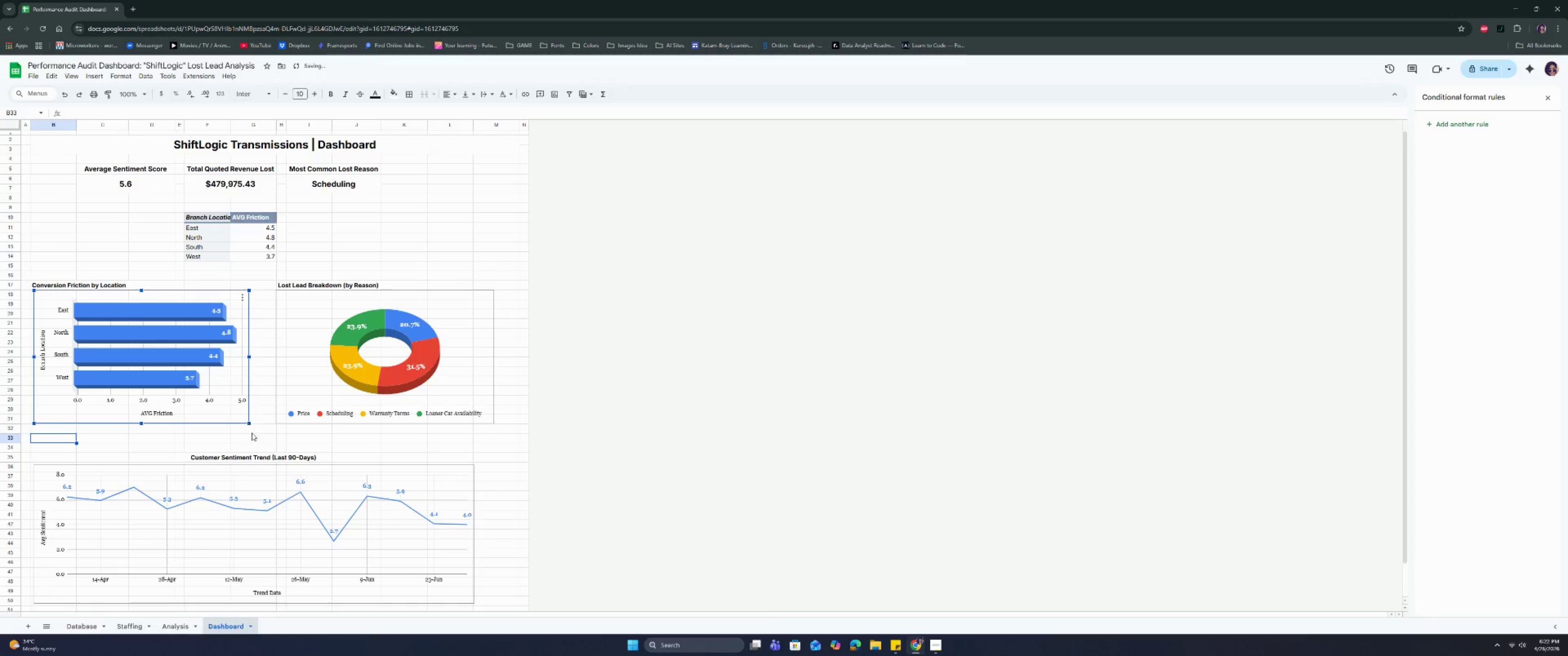 
left_click([250, 438])
 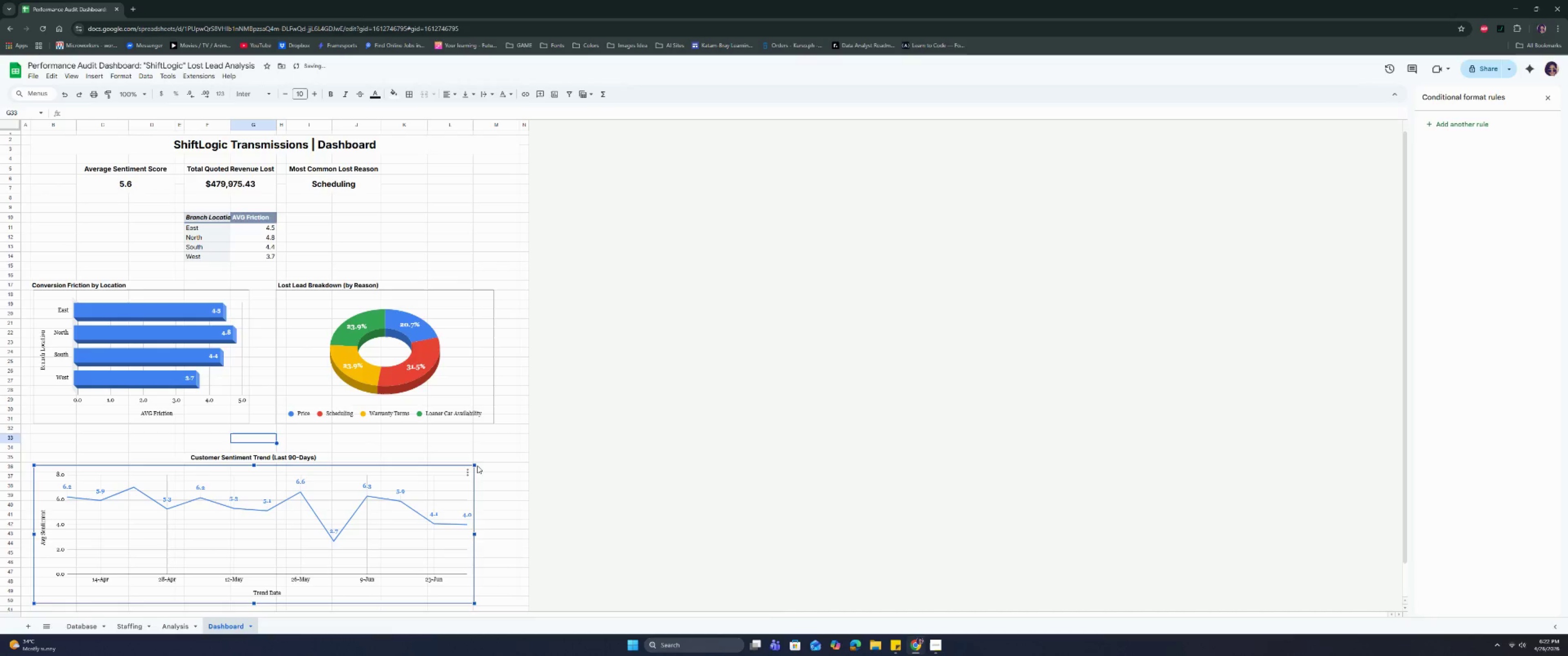 
left_click_drag(start_coordinate=[475, 464], to_coordinate=[459, 482])
 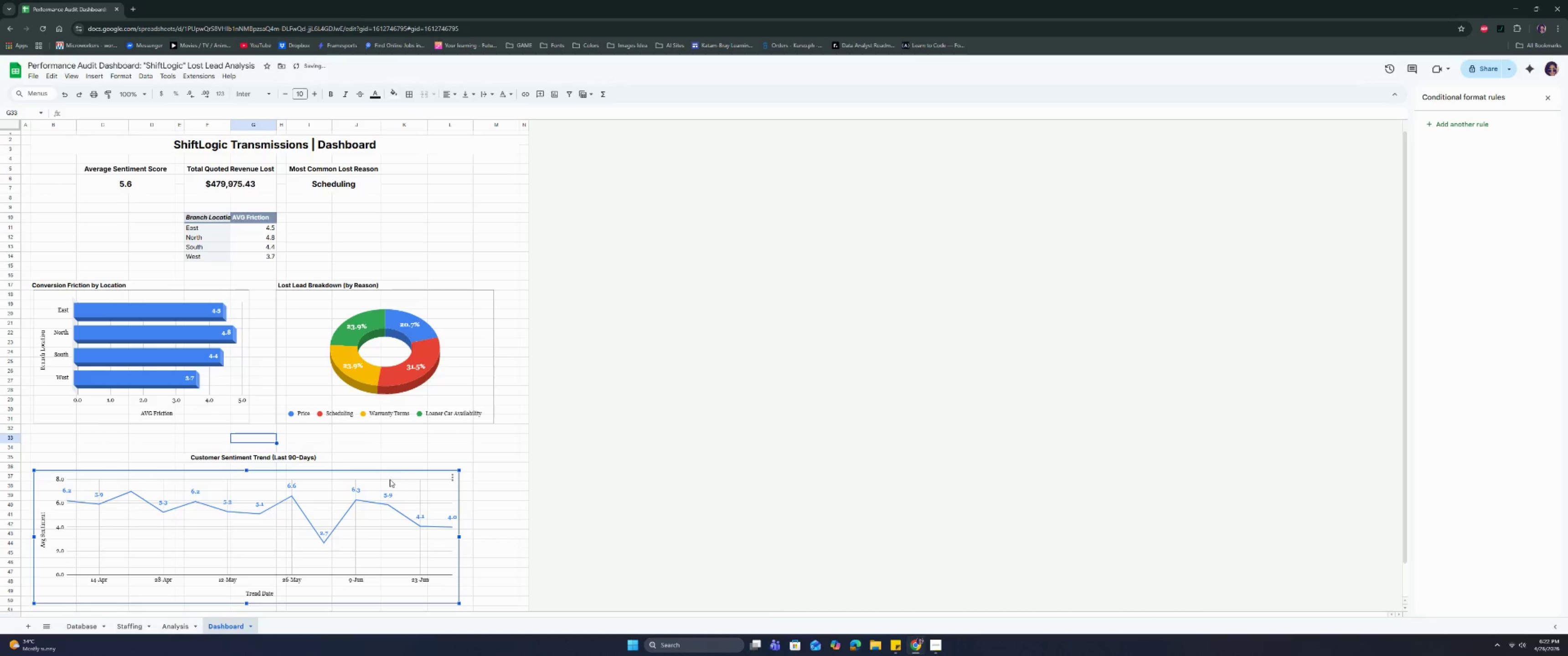 
left_click([389, 480])
 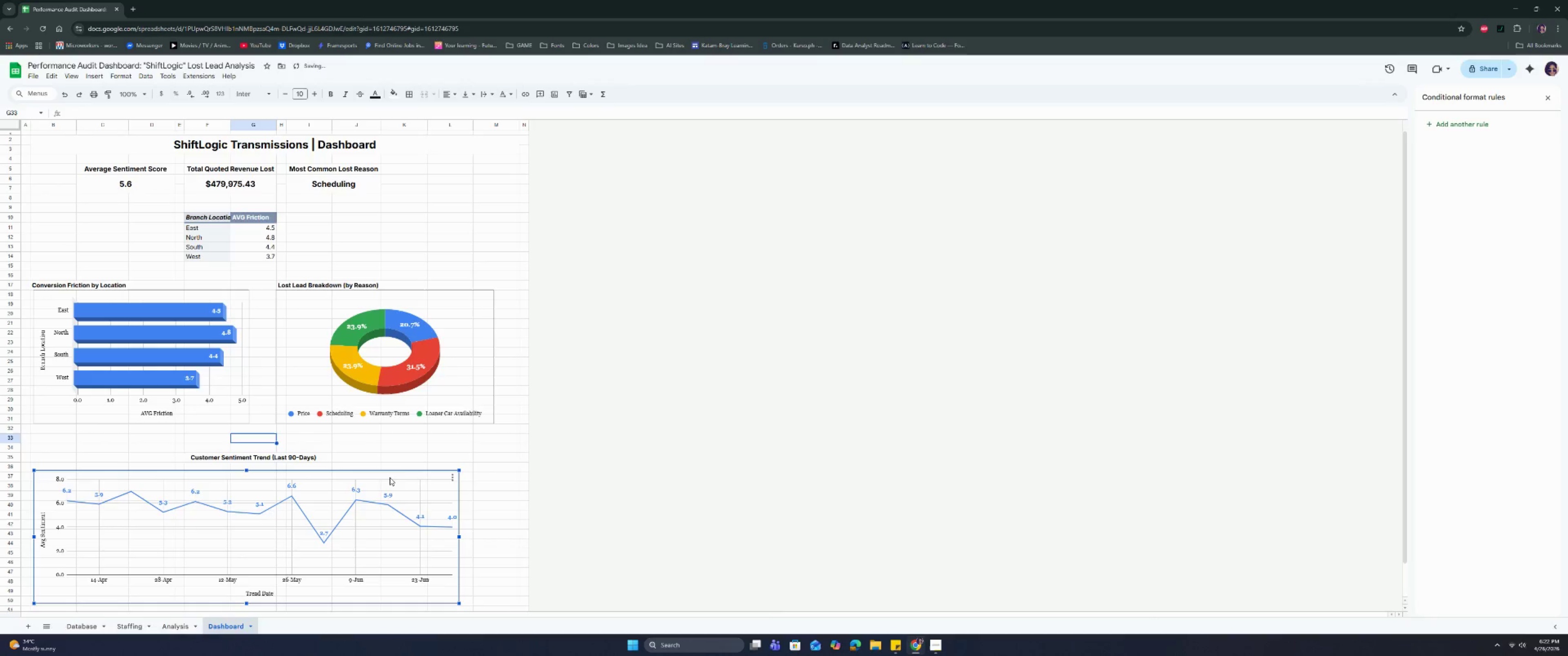 
left_click_drag(start_coordinate=[388, 475], to_coordinate=[397, 469])
 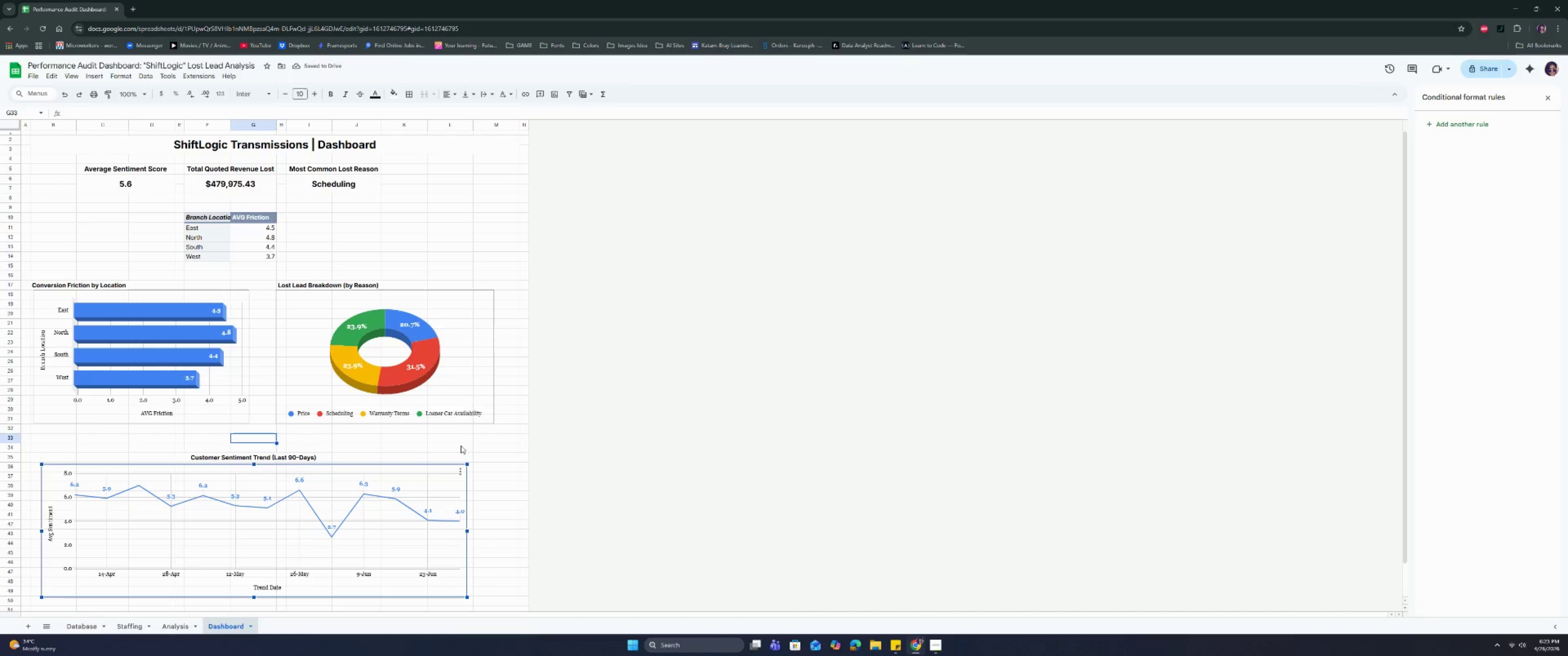 
wait(6.05)
 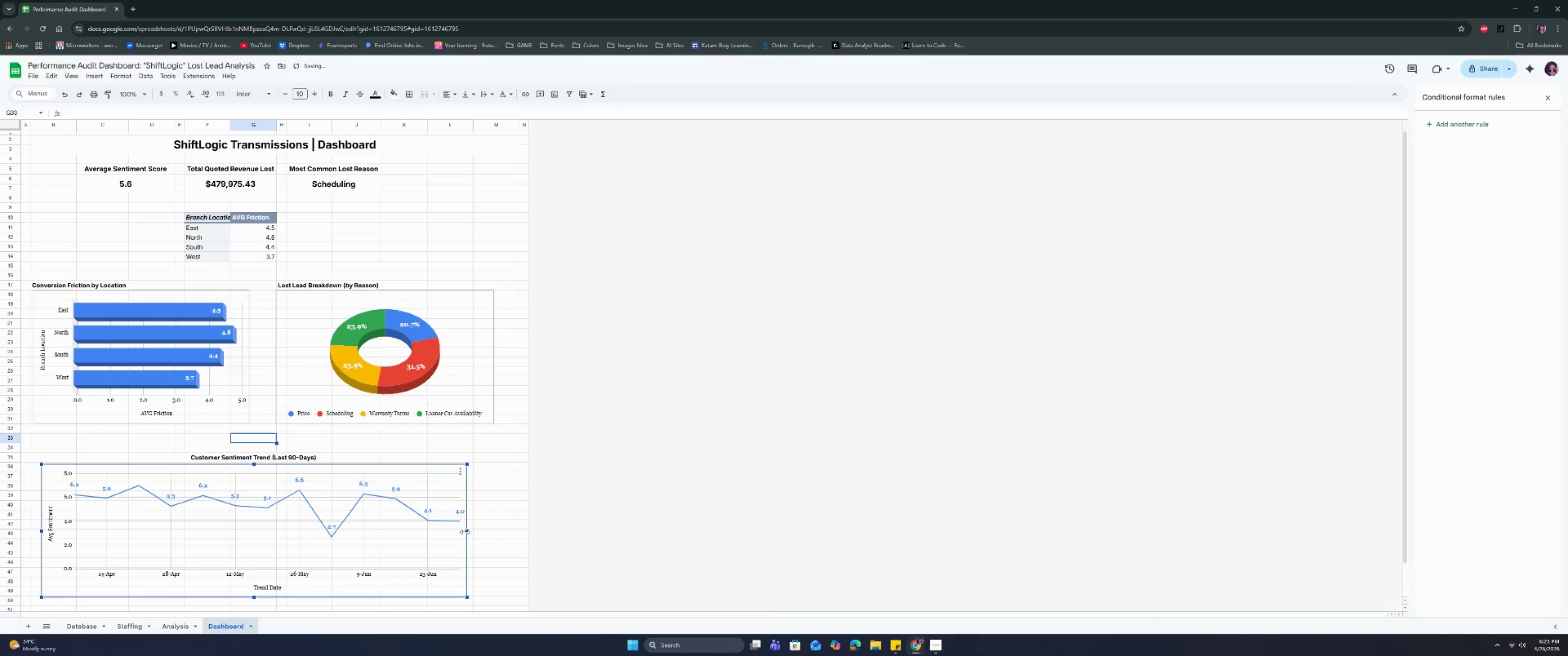 
left_click([32, 78])
 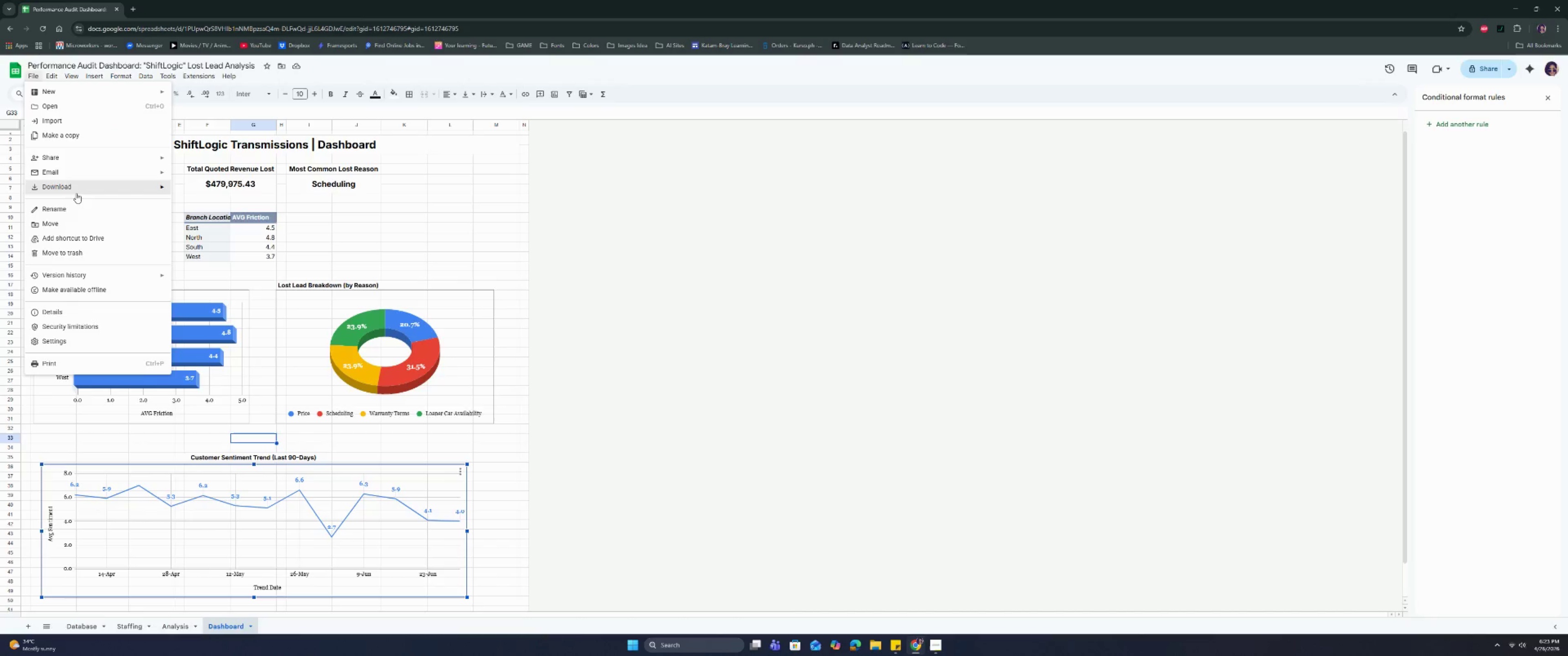 
left_click([79, 185])
 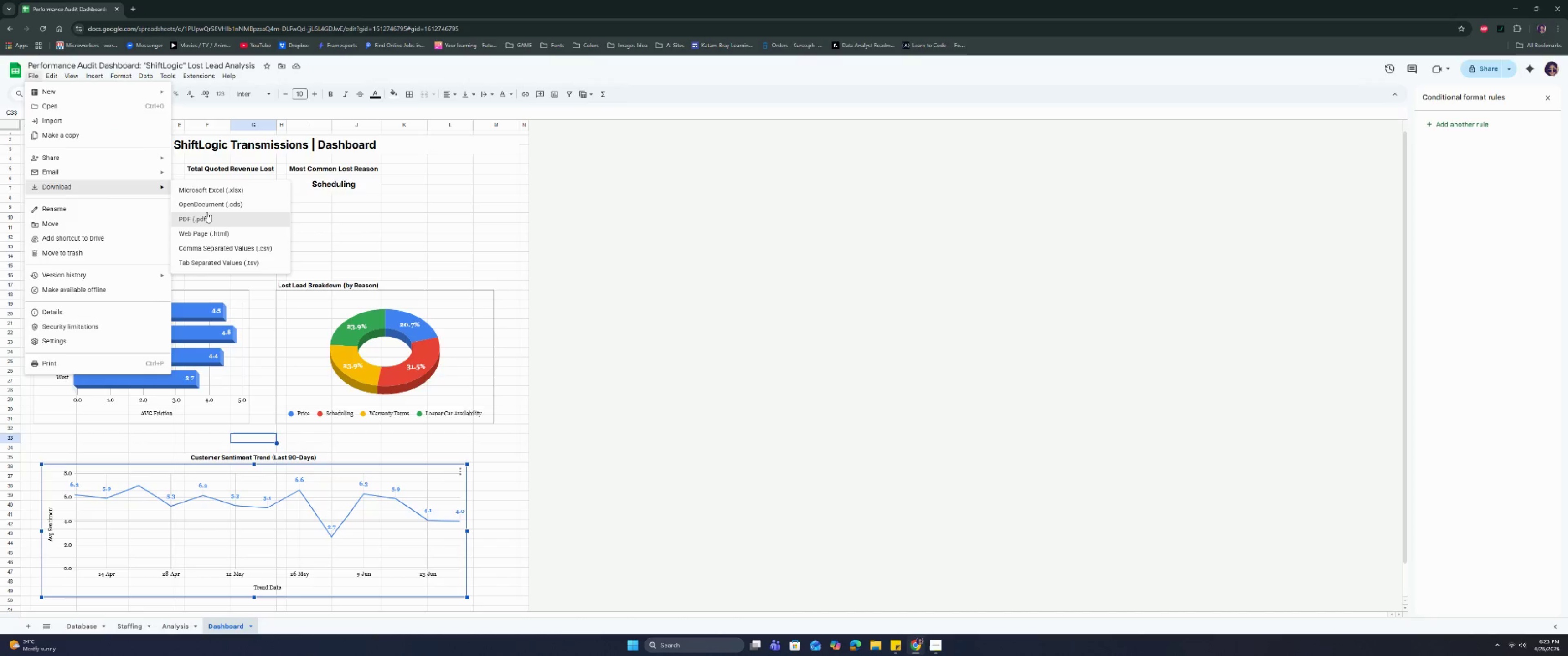 
left_click([207, 212])
 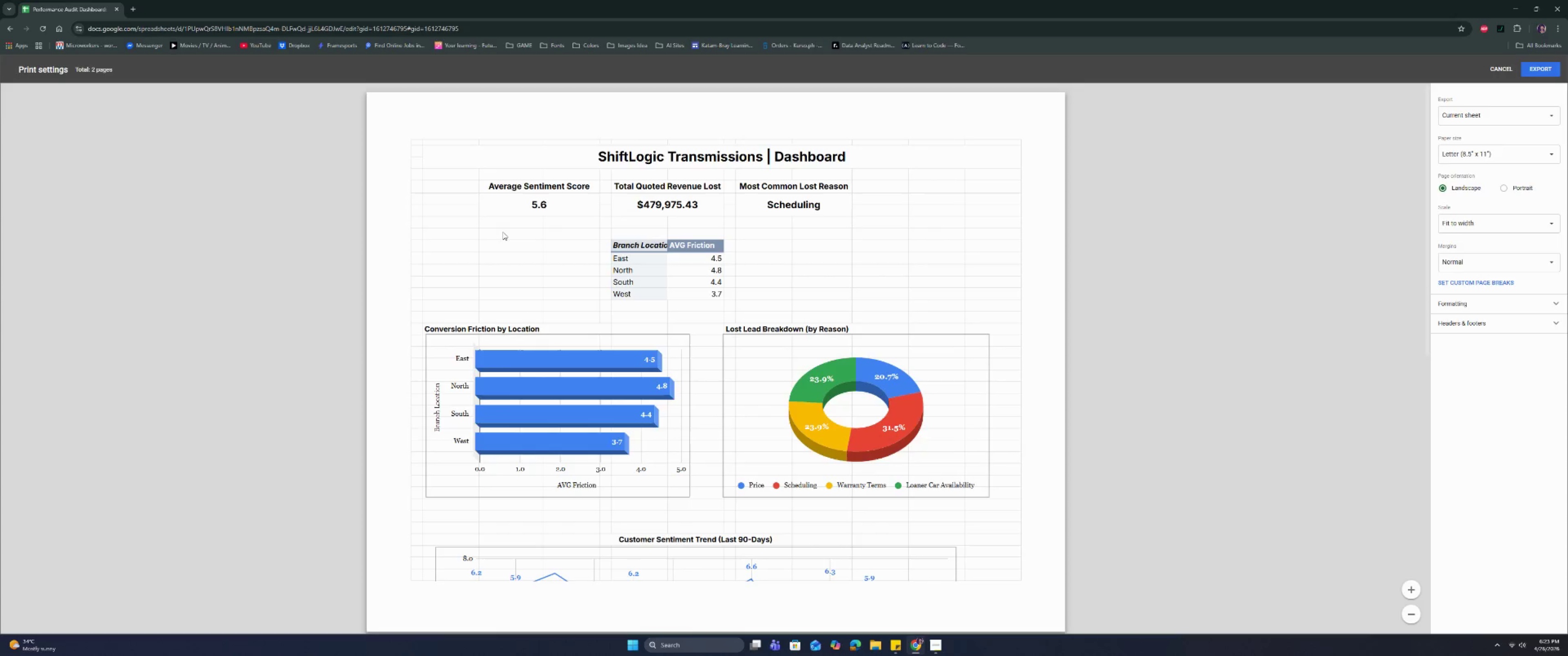 
scroll: coordinate [607, 288], scroll_direction: down, amount: 6.0
 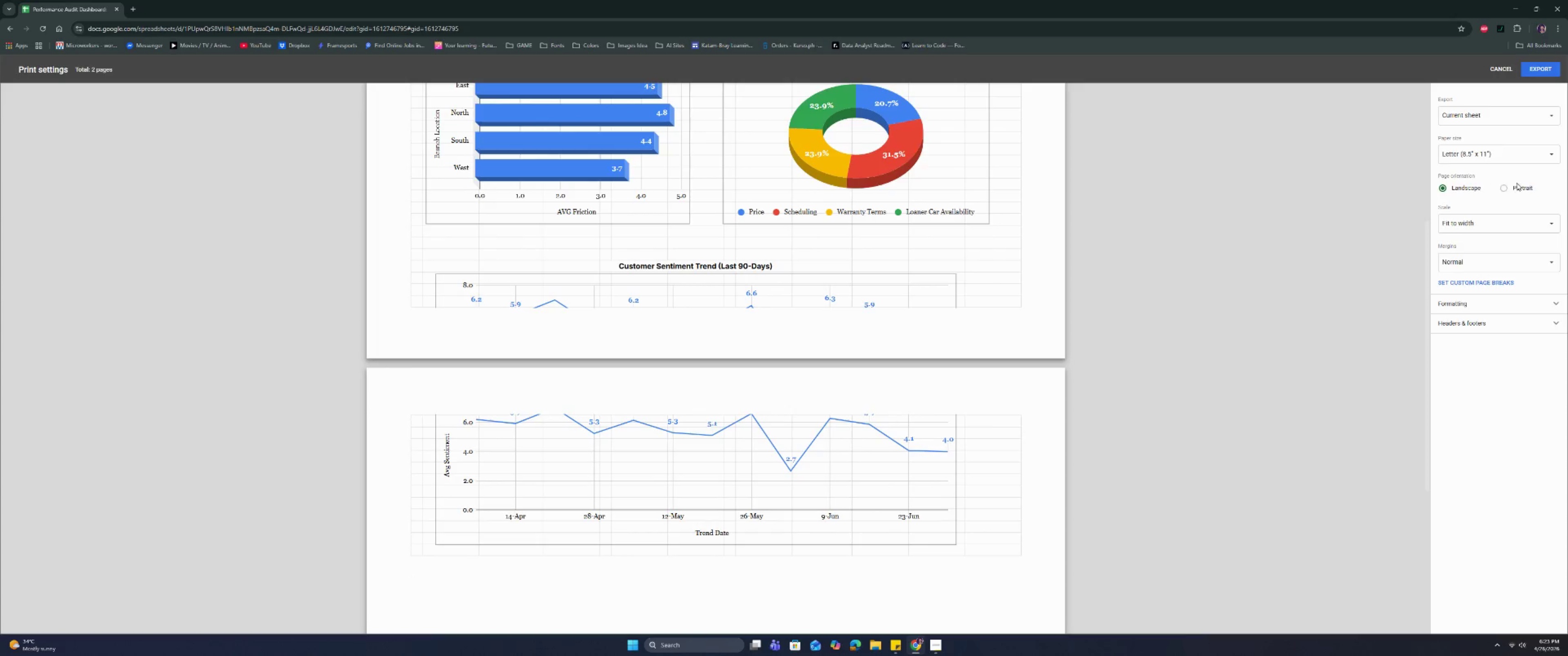 
left_click([1480, 219])
 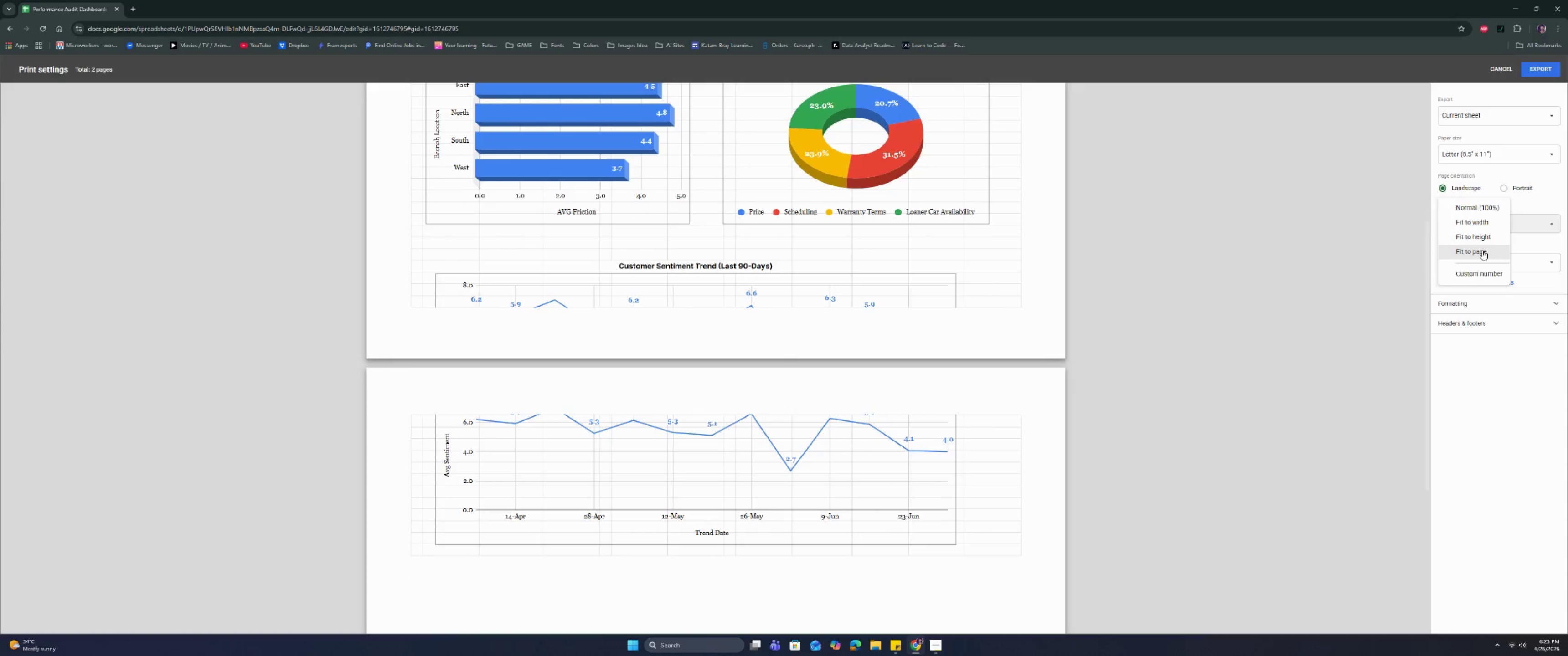 
left_click([1482, 251])
 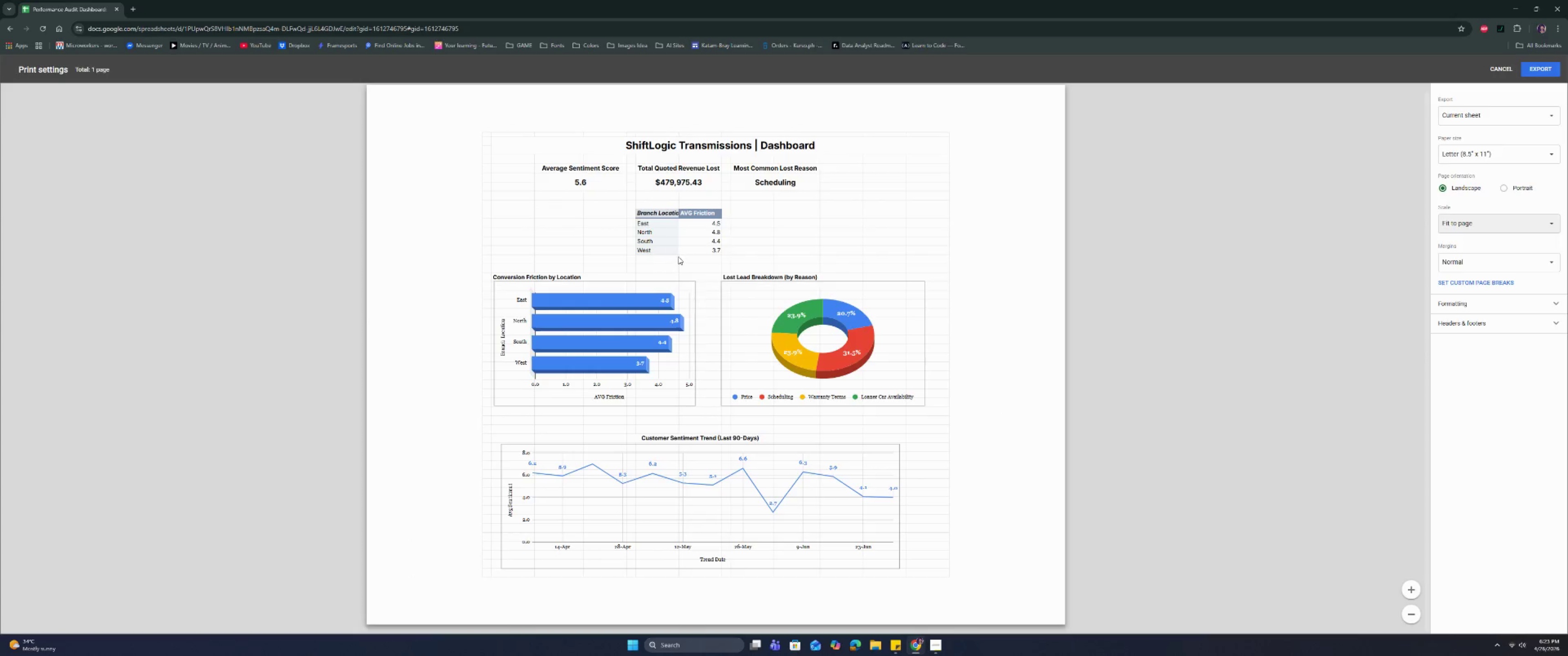 
scroll: coordinate [622, 266], scroll_direction: none, amount: 0.0
 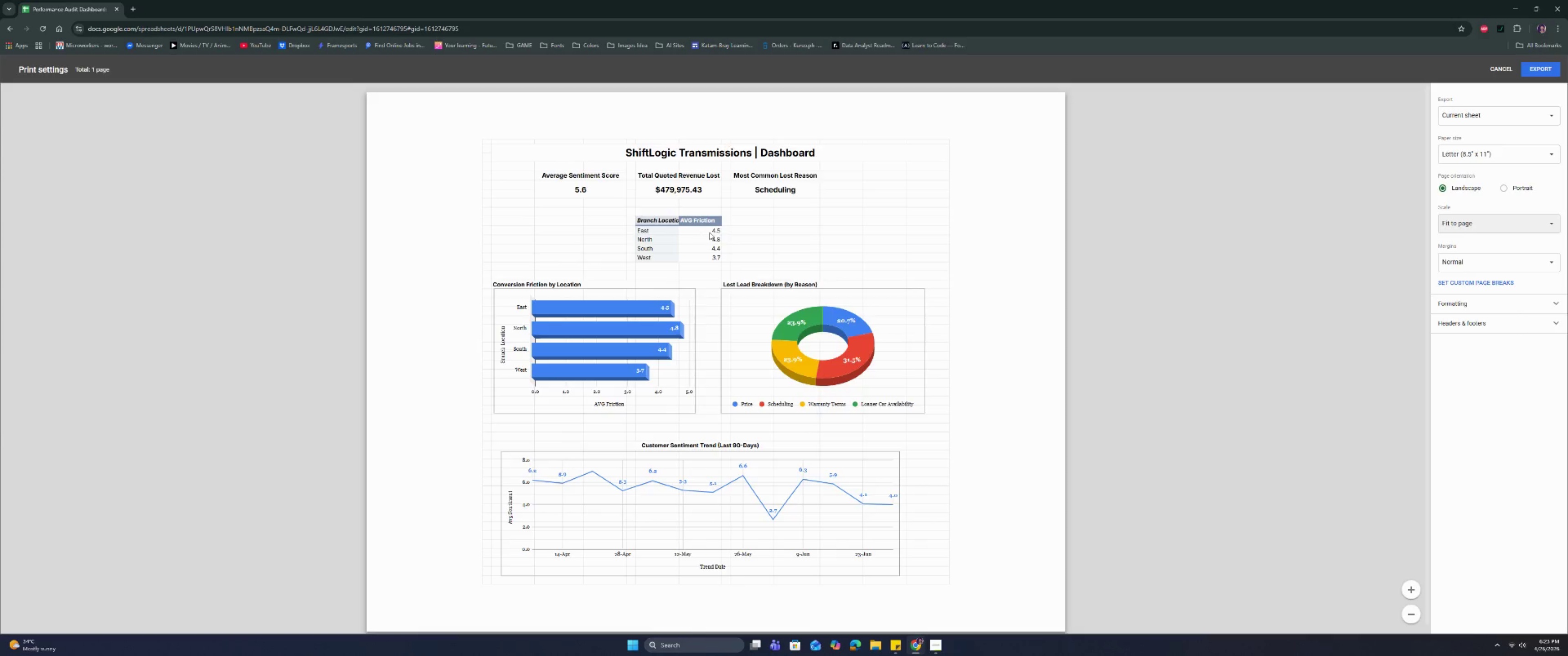 
wait(5.06)
 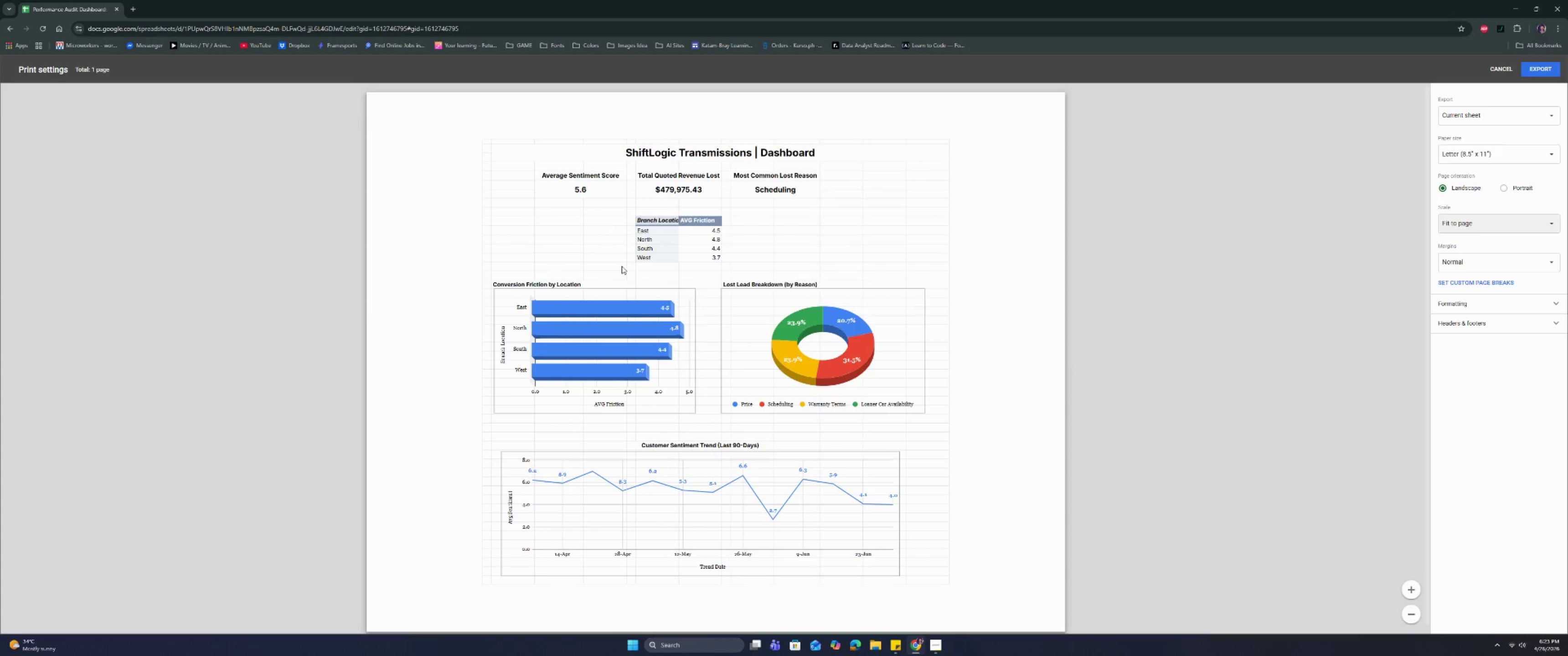 
left_click([1491, 74])
 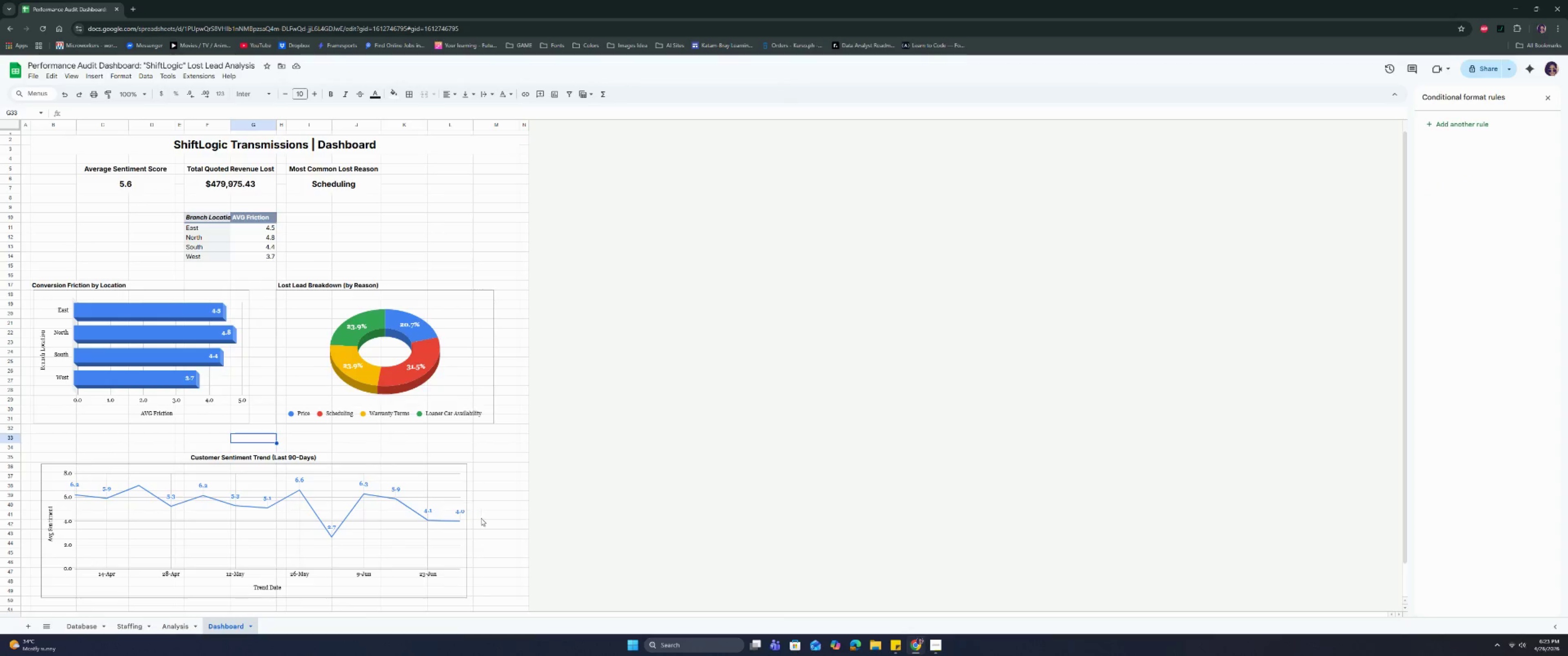 
left_click([455, 540])
 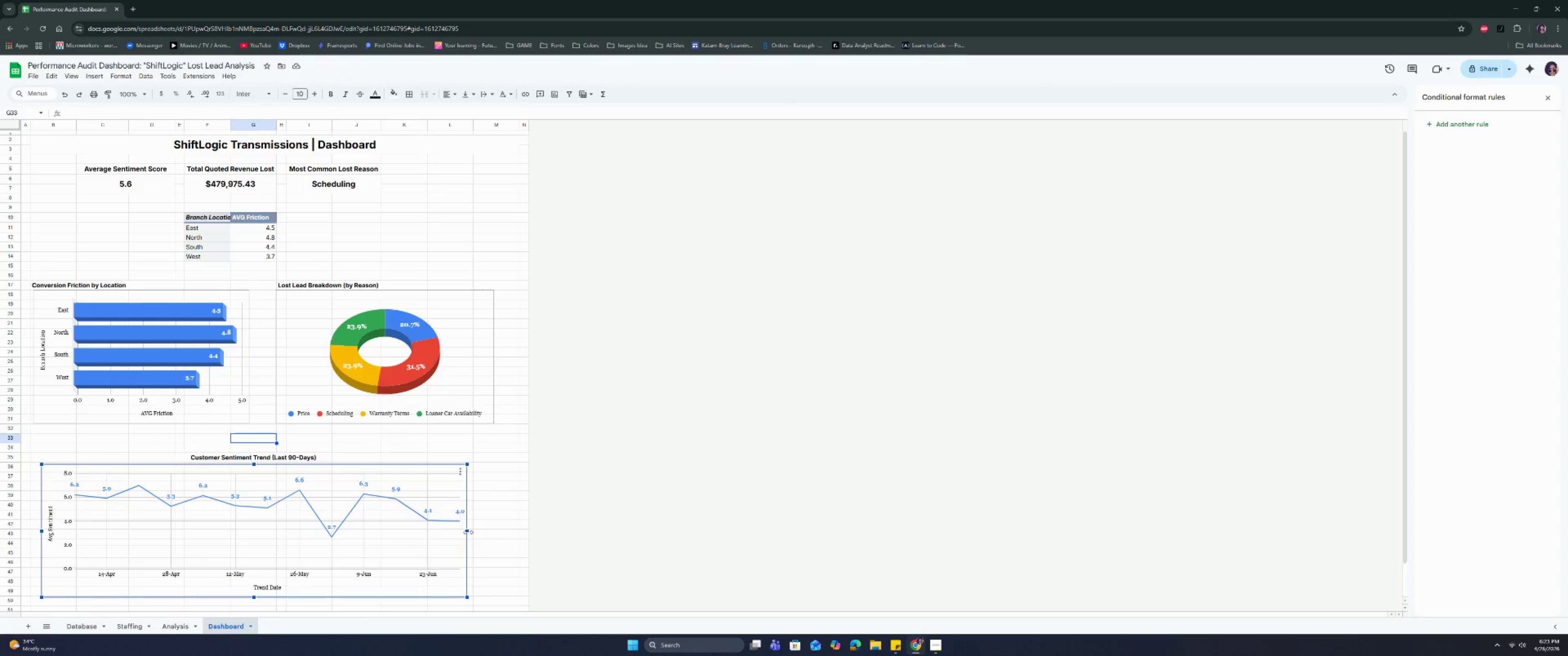 
left_click_drag(start_coordinate=[468, 532], to_coordinate=[475, 532])
 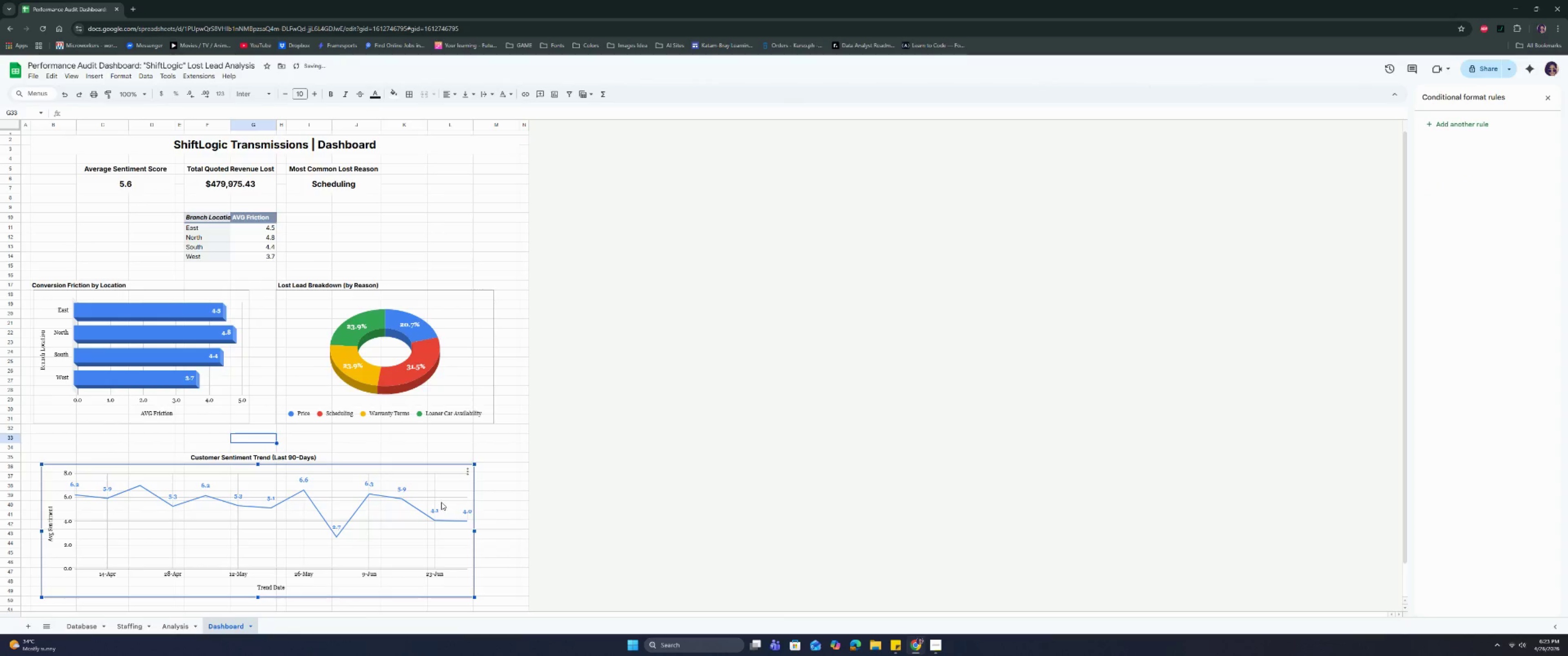 
left_click([501, 453])
 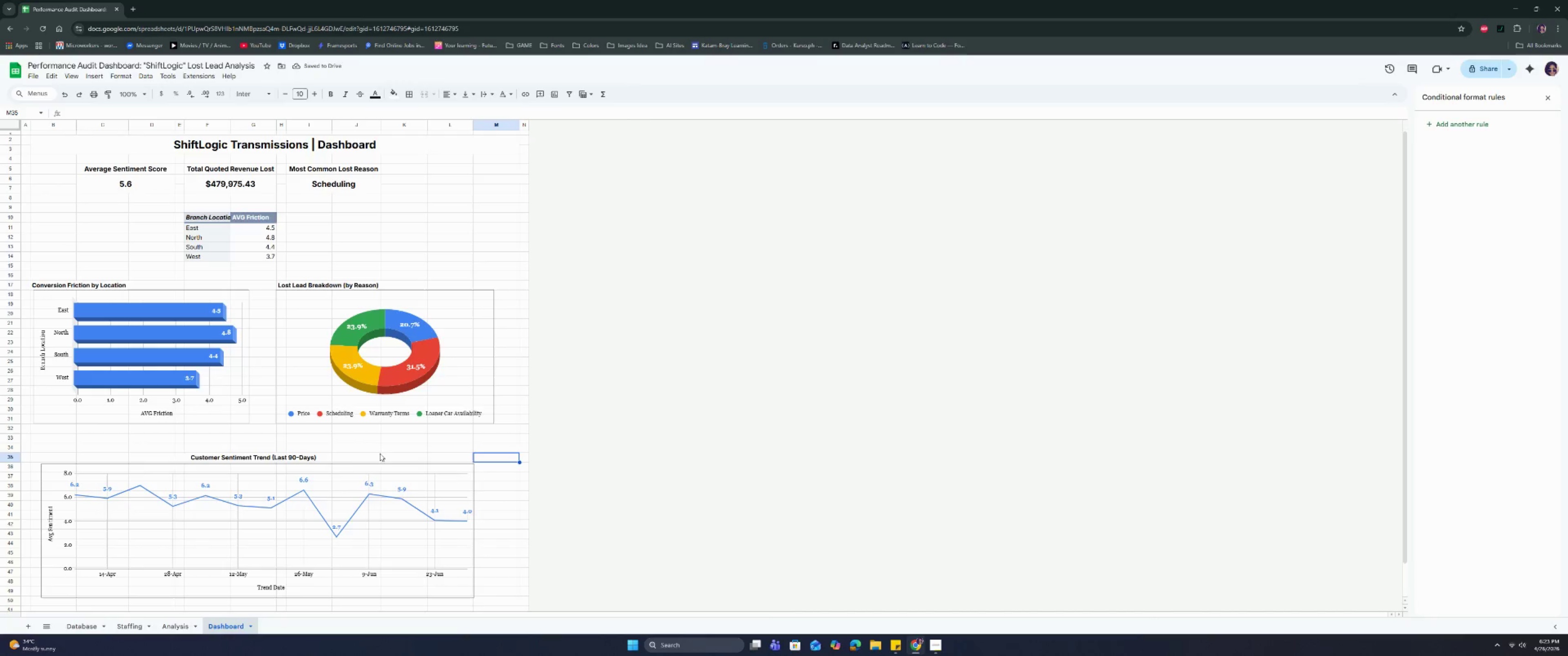 
left_click([337, 477])
 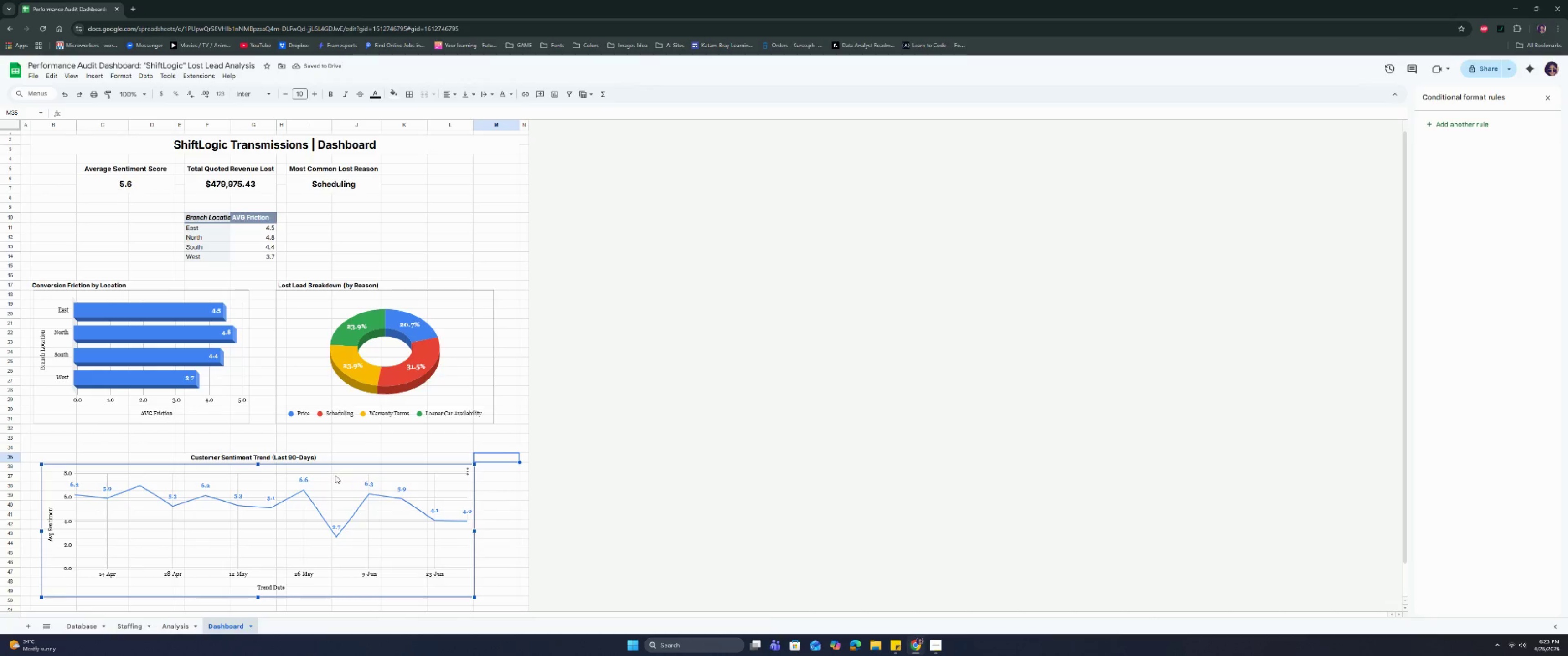 
left_click_drag(start_coordinate=[335, 475], to_coordinate=[340, 475])
 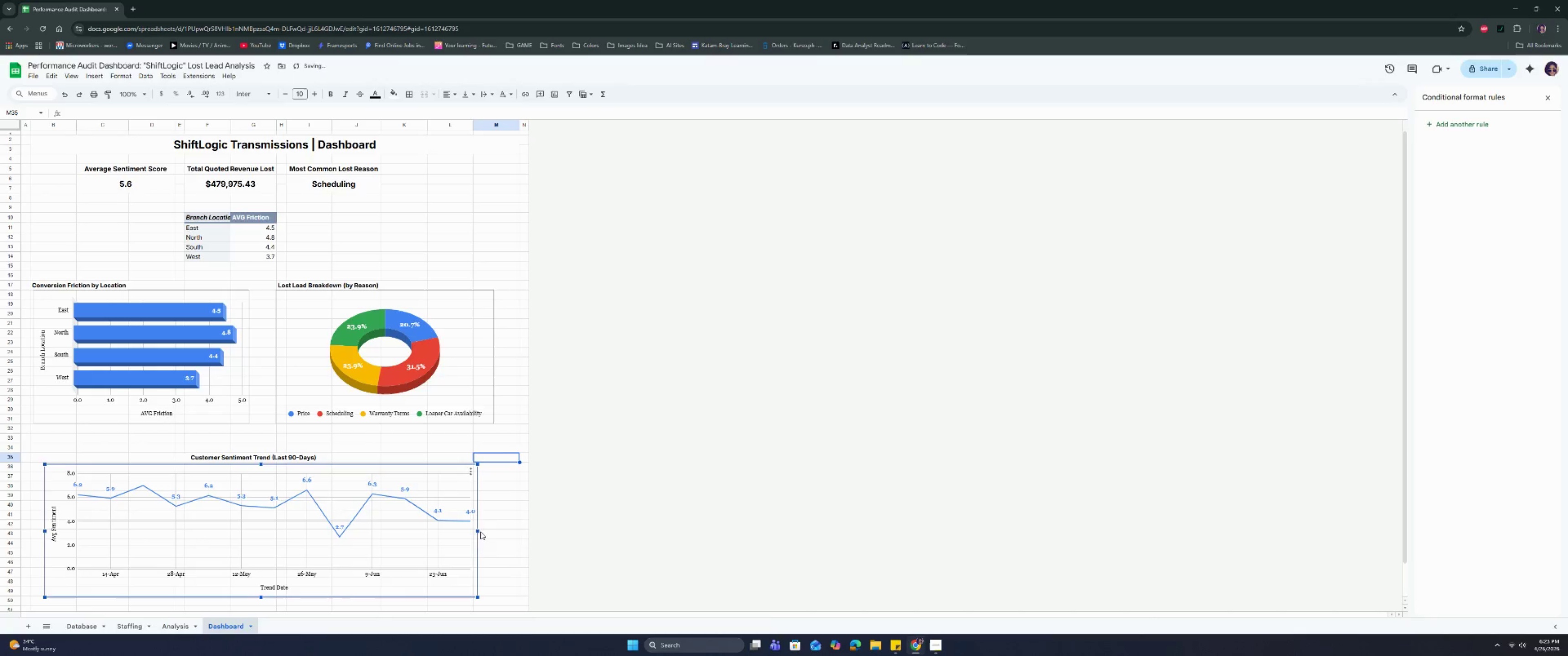 
left_click_drag(start_coordinate=[478, 531], to_coordinate=[502, 533])
 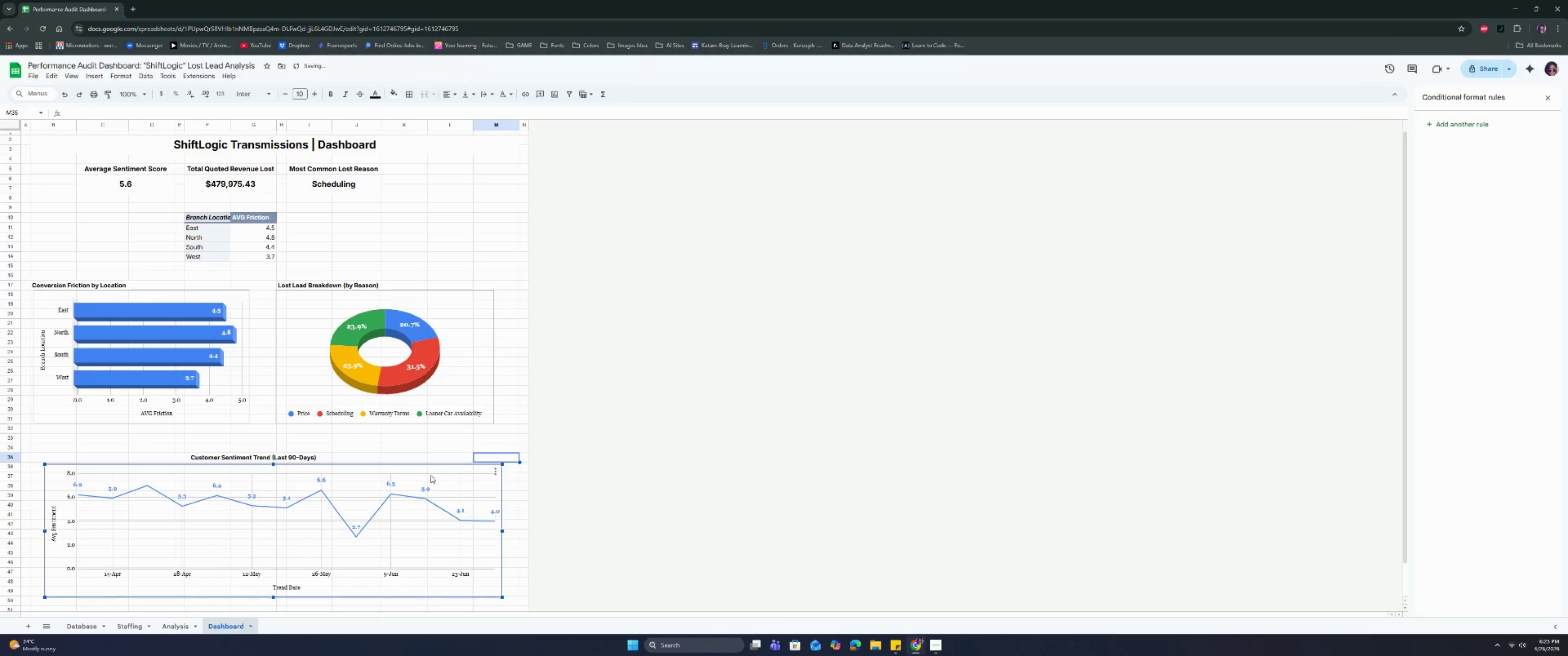 
left_click([430, 475])
 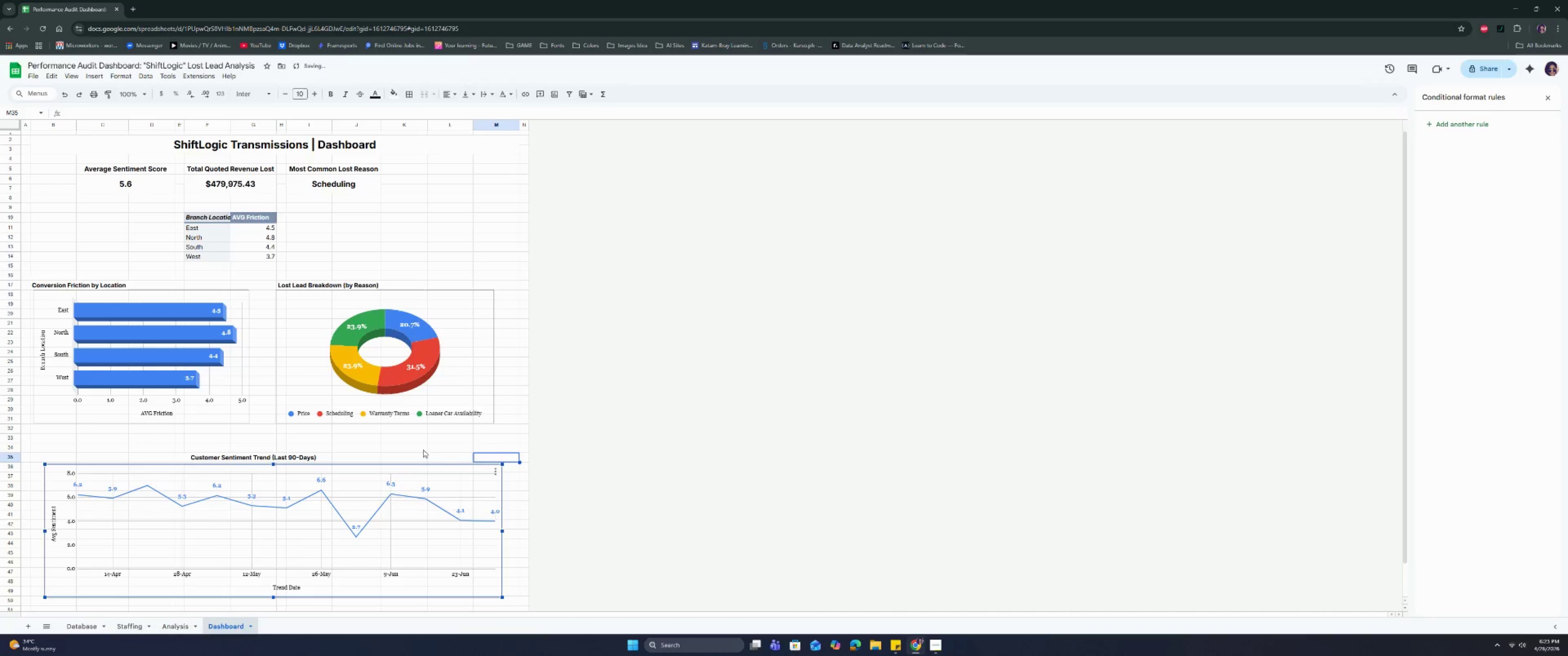 
left_click([419, 436])
 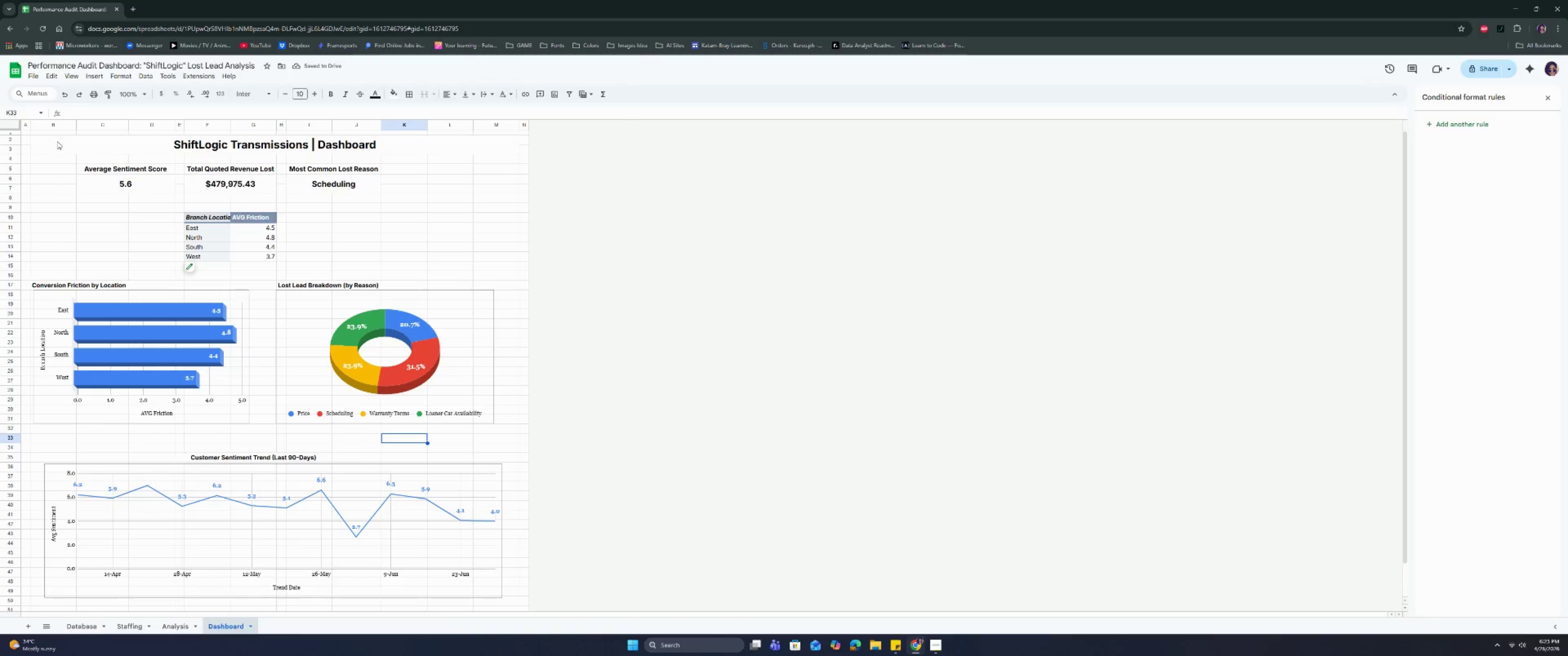 
left_click([12, 124])
 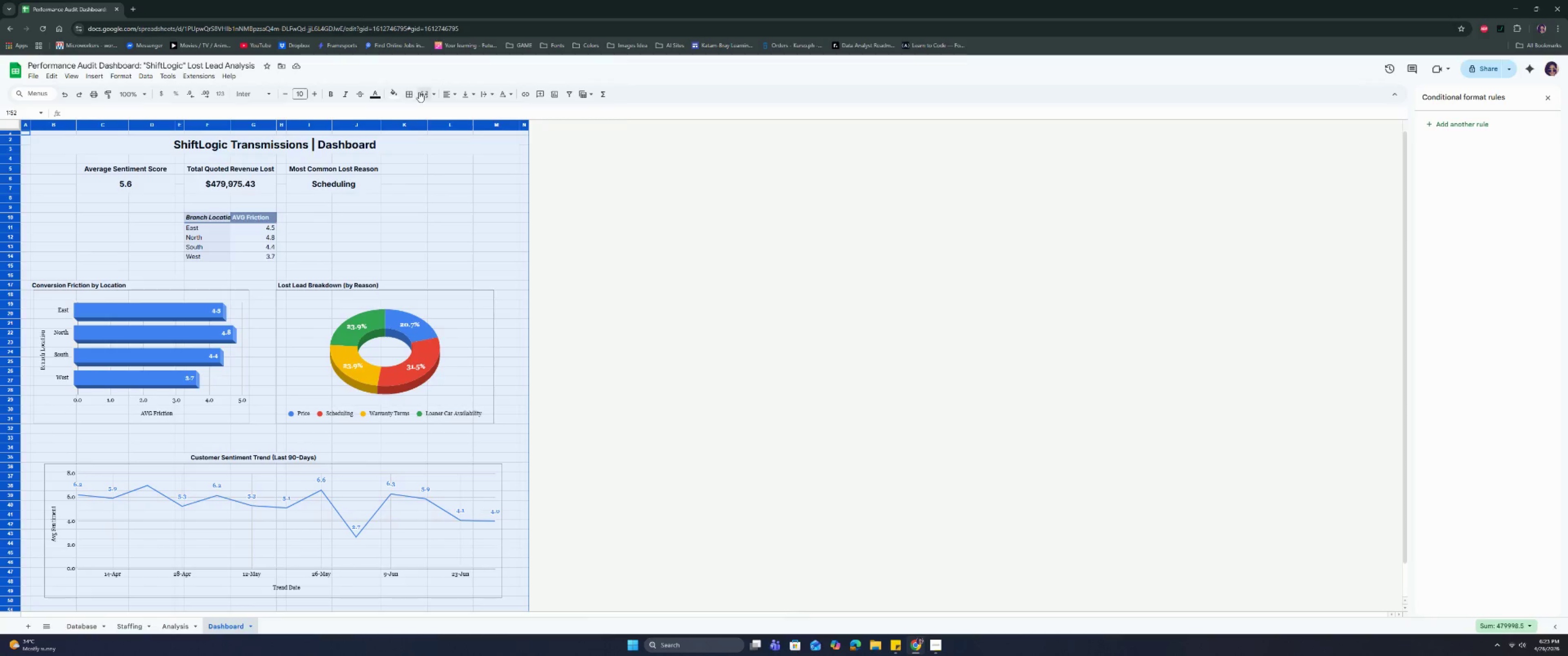 
left_click([412, 93])
 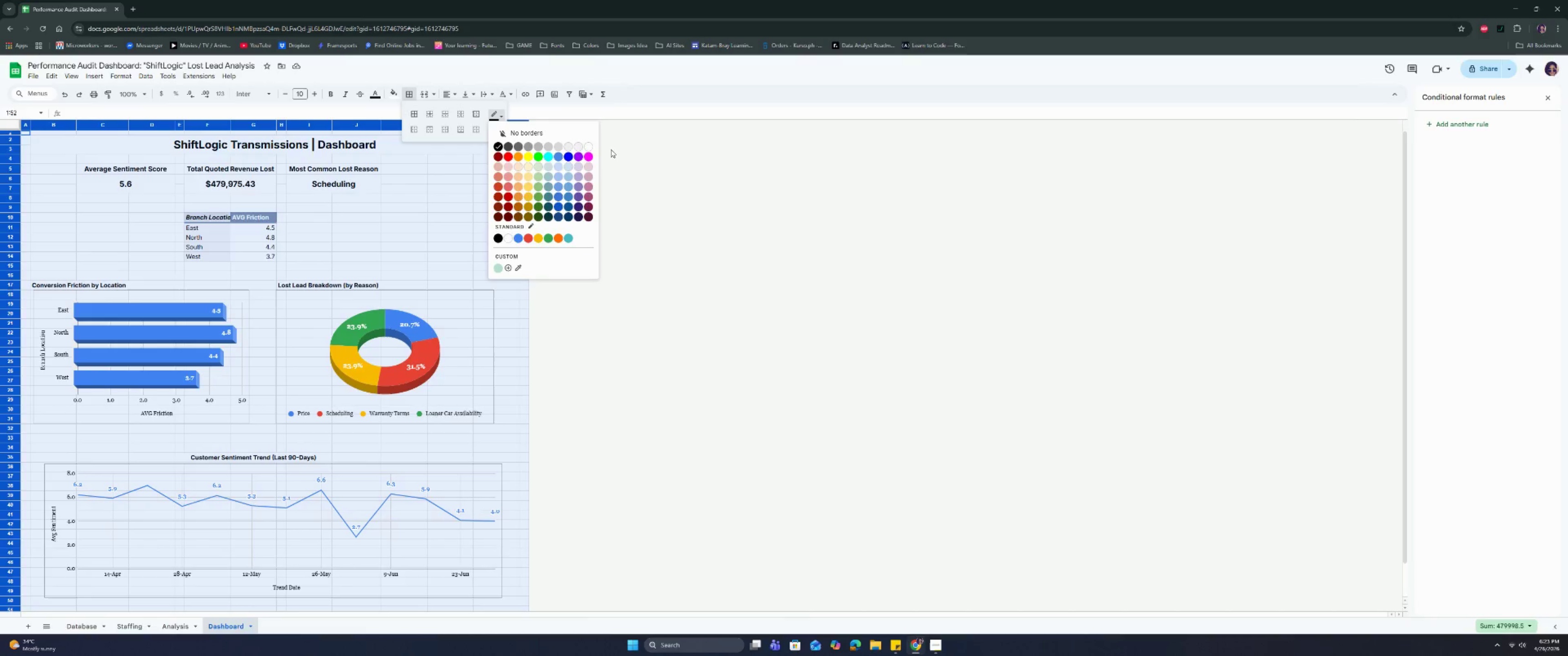 
left_click([591, 147])
 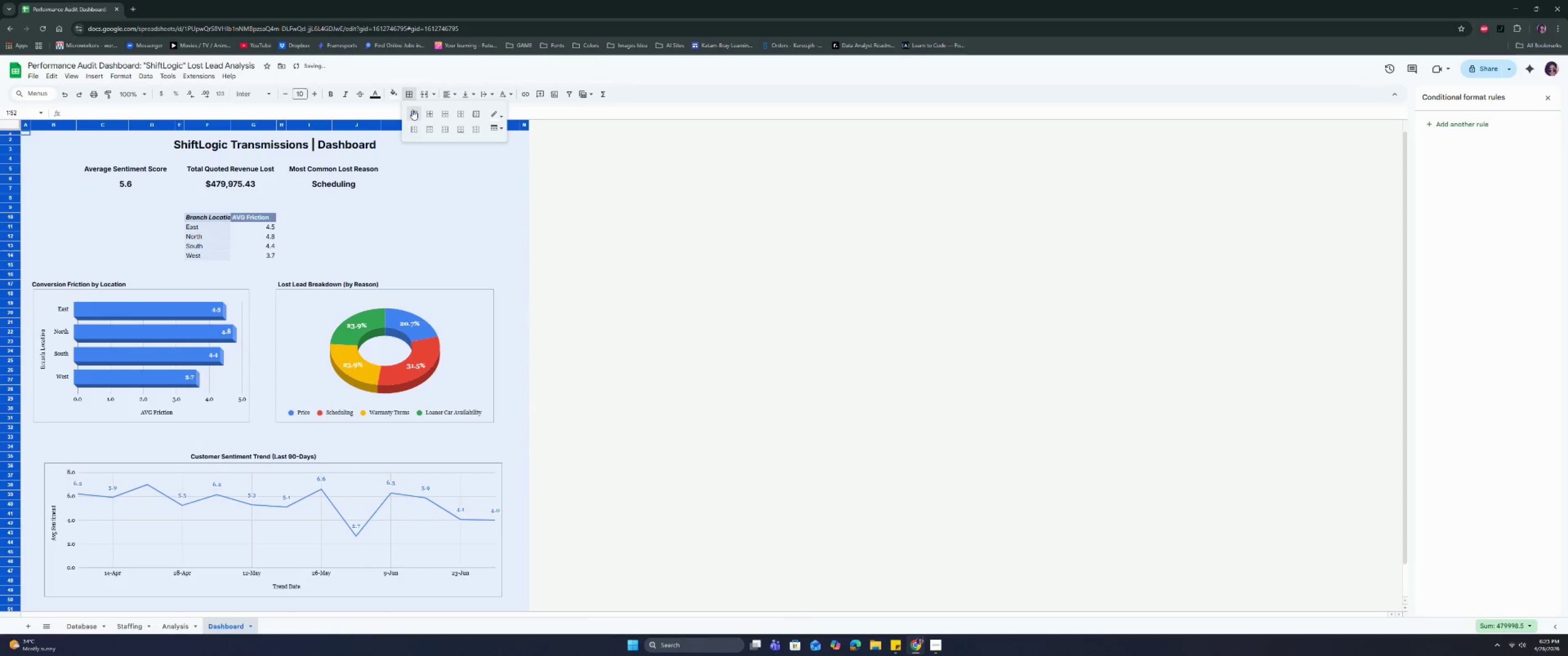 
left_click([423, 231])
 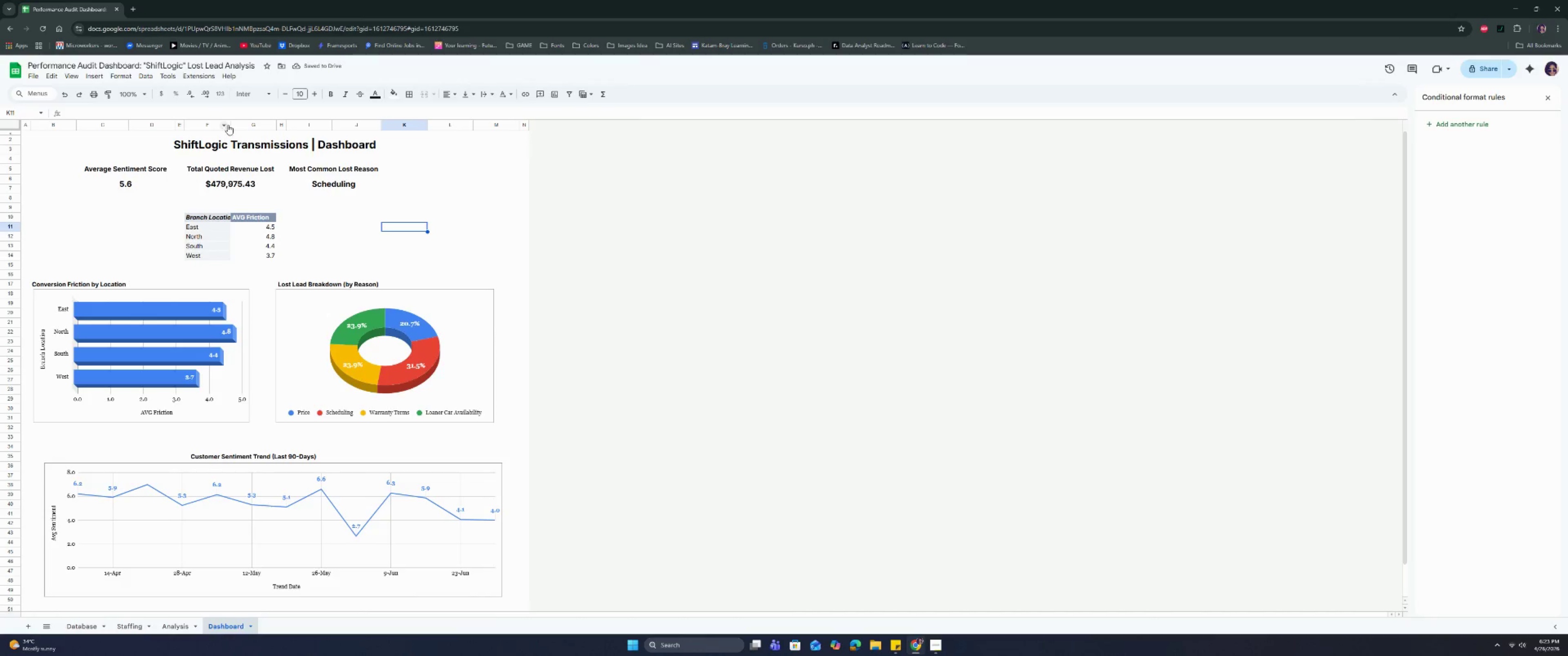 
double_click([230, 126])
 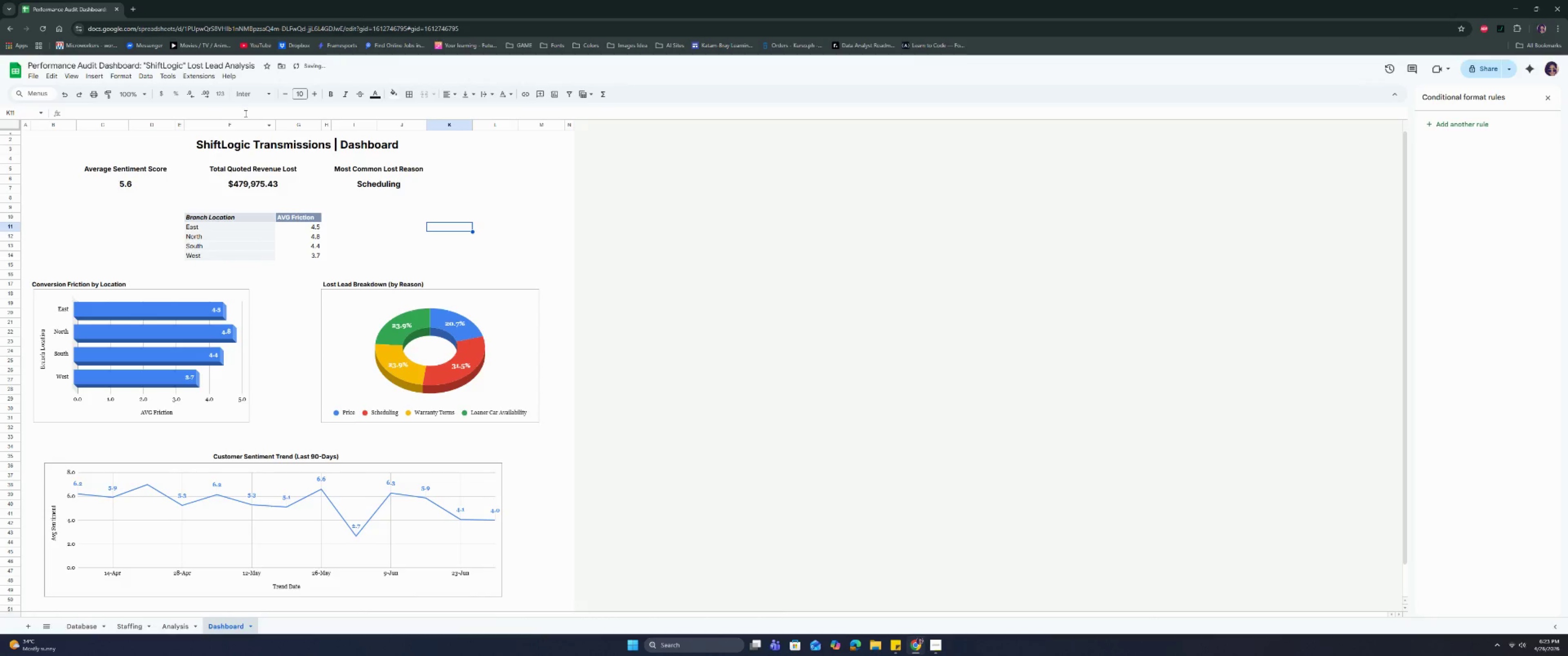 
key(Control+Z)
 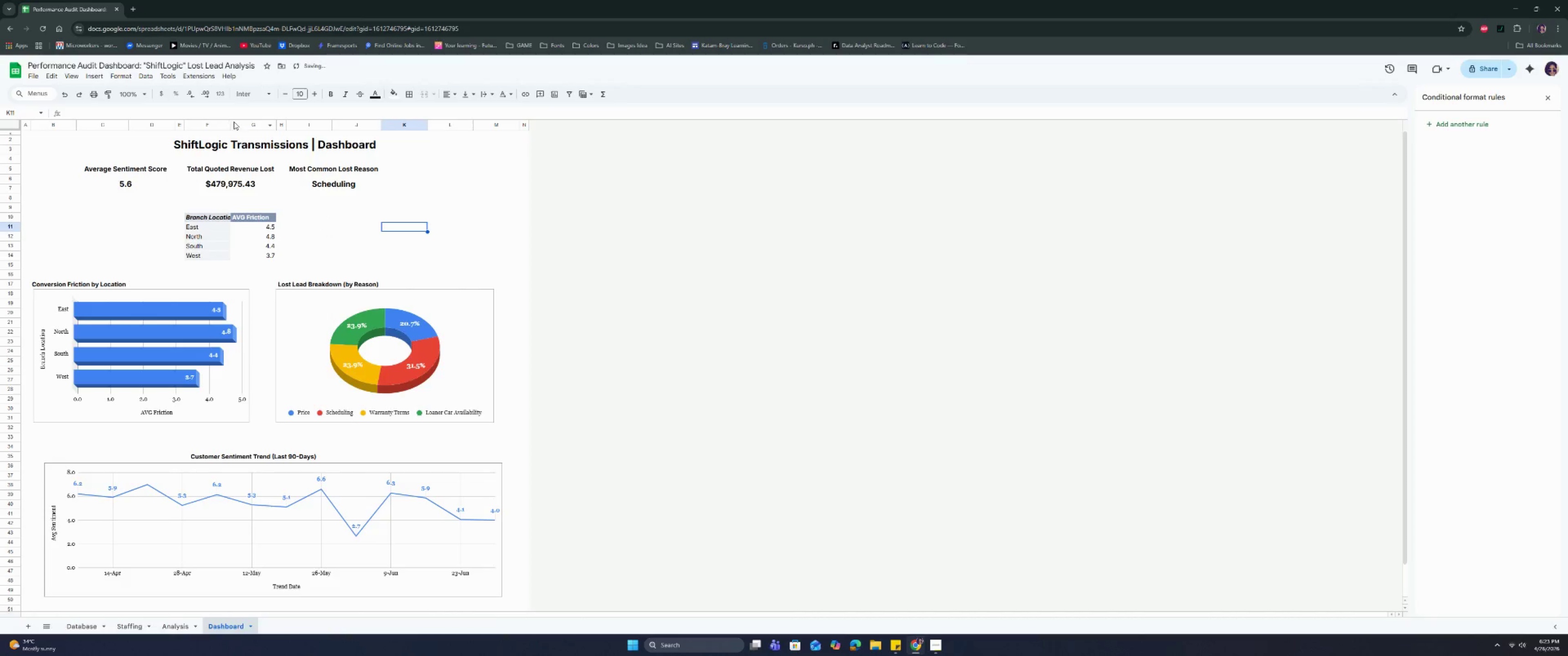 
left_click_drag(start_coordinate=[231, 124], to_coordinate=[237, 125])
 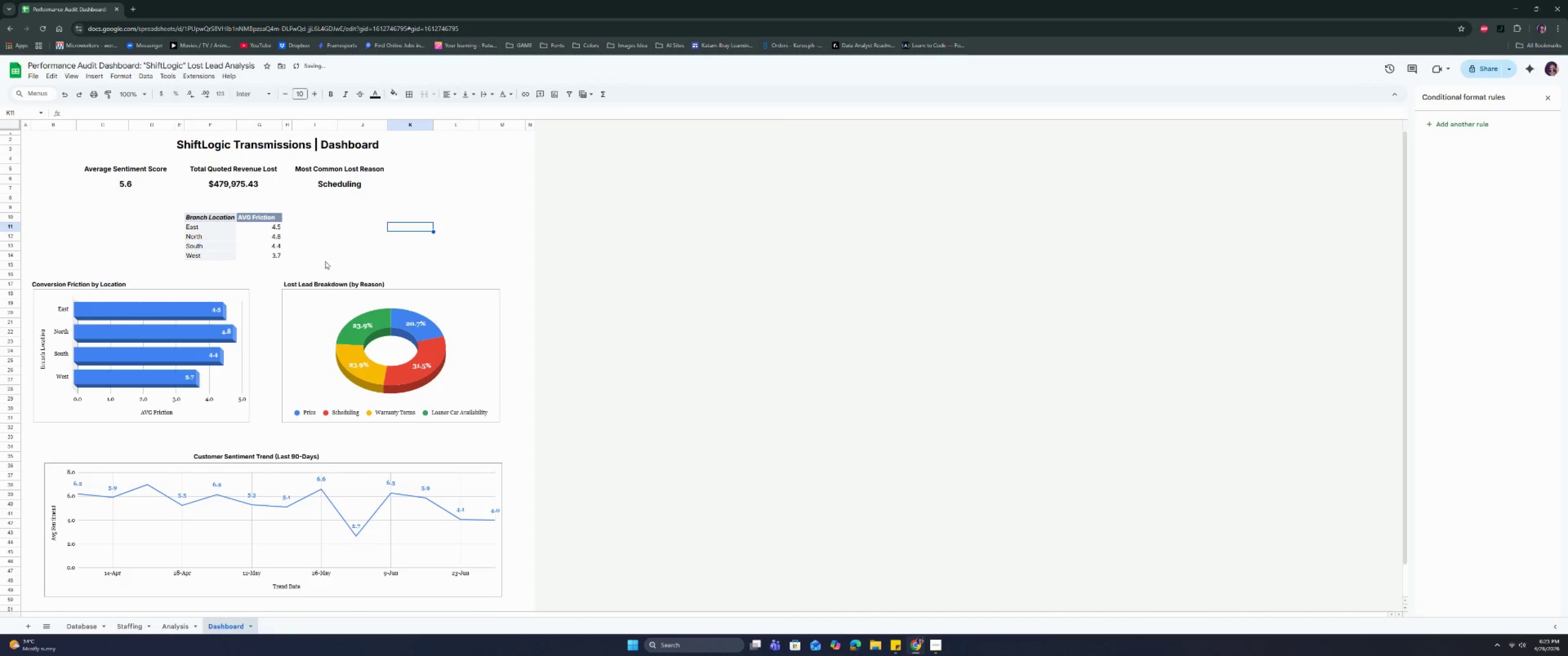 
left_click([325, 260])
 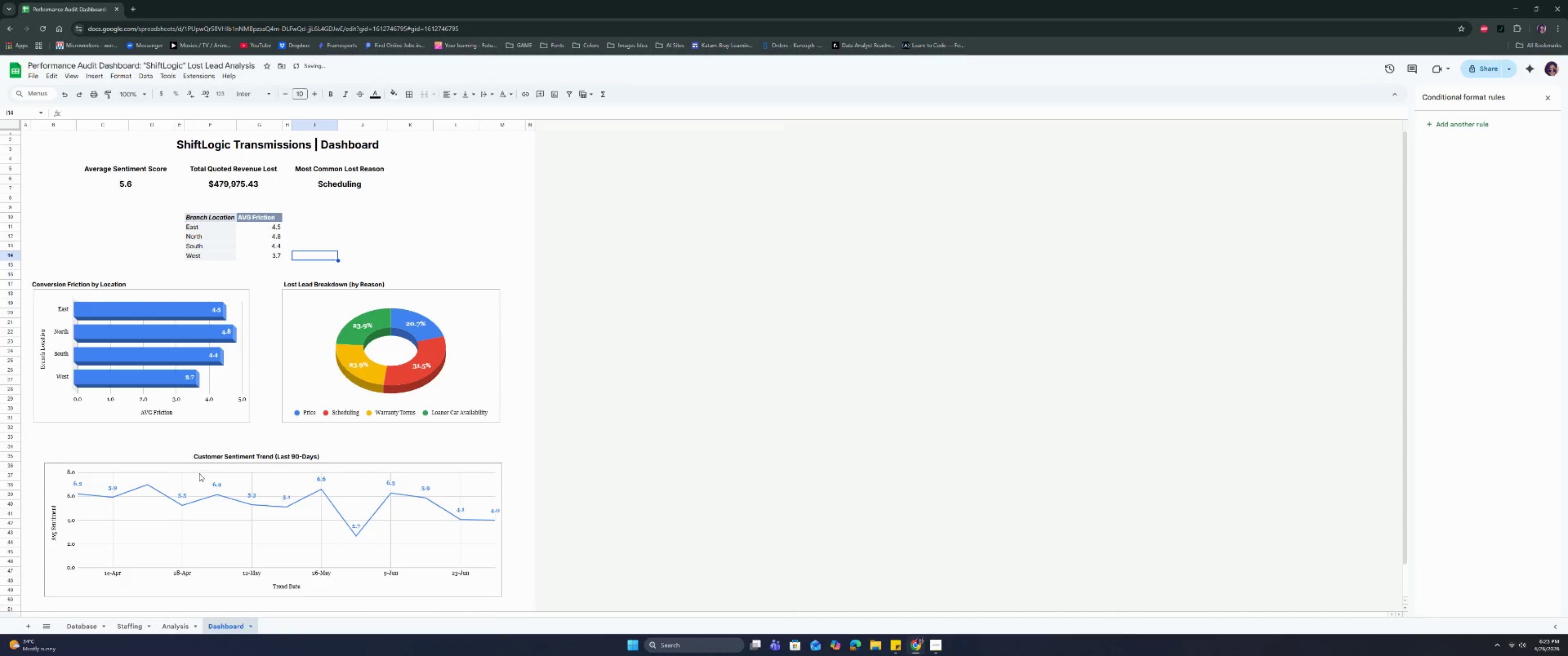 
left_click([222, 458])
 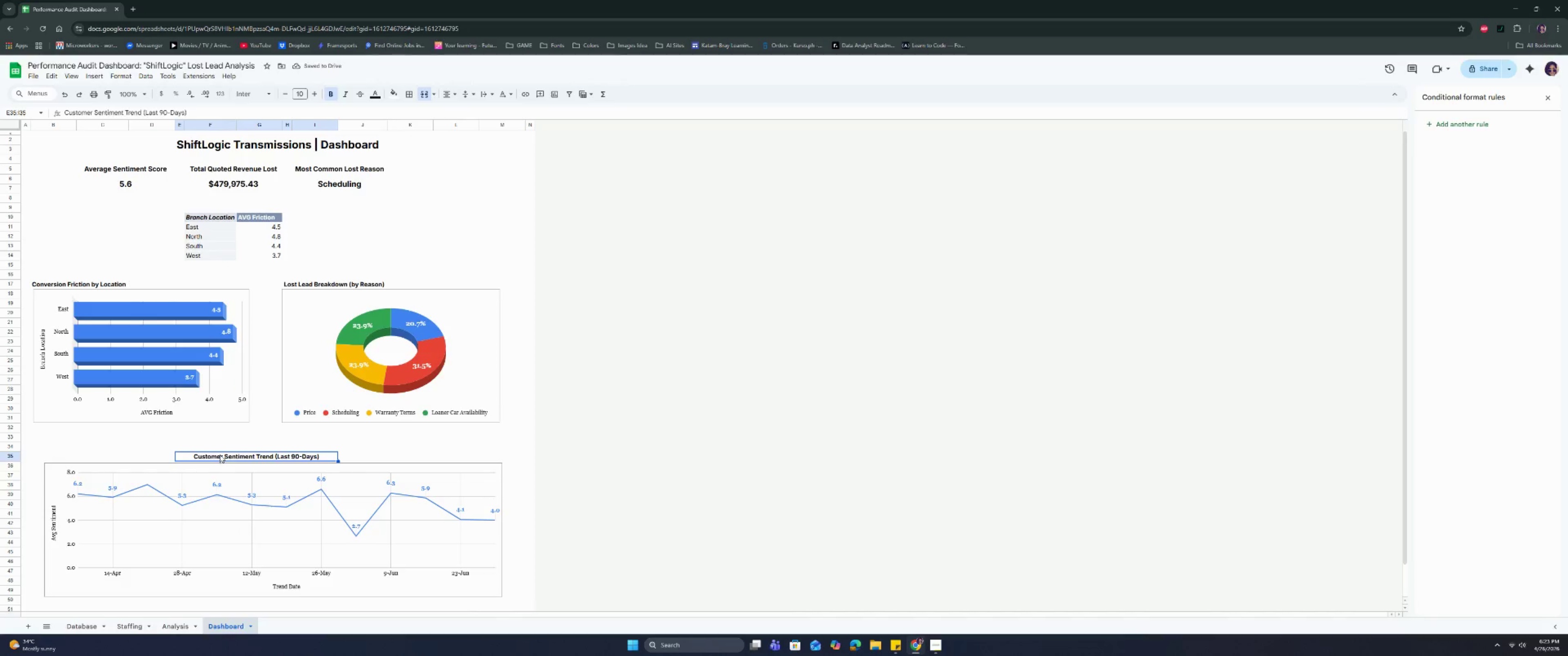 
left_click([330, 223])
 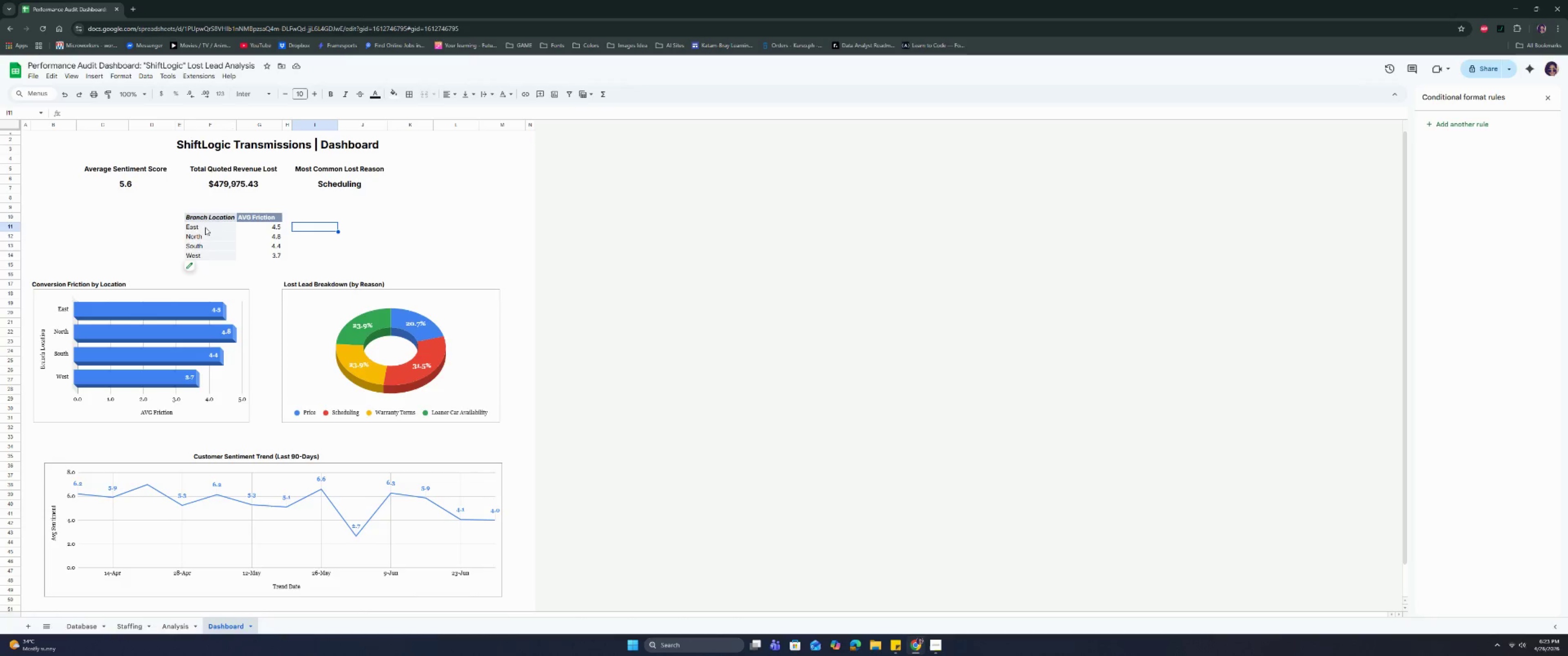 
left_click([204, 221])
 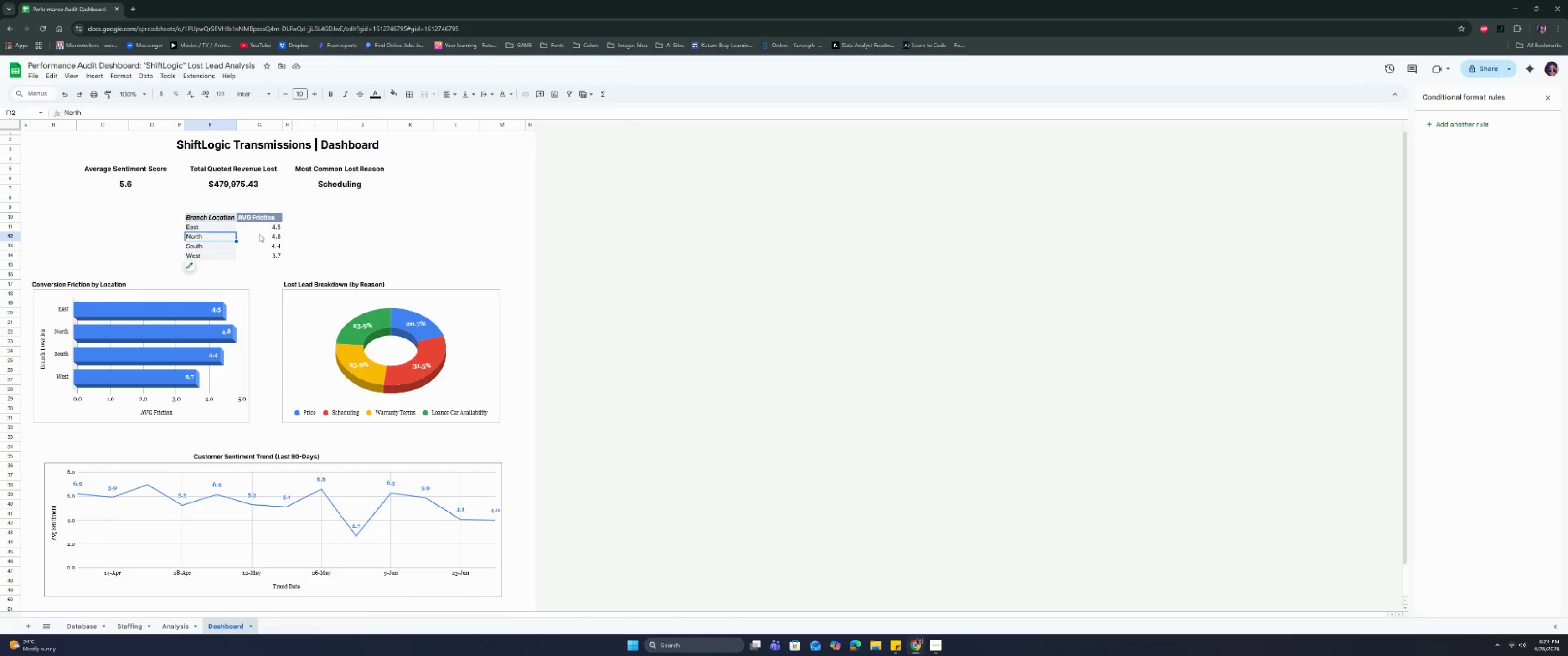 
left_click([392, 223])
 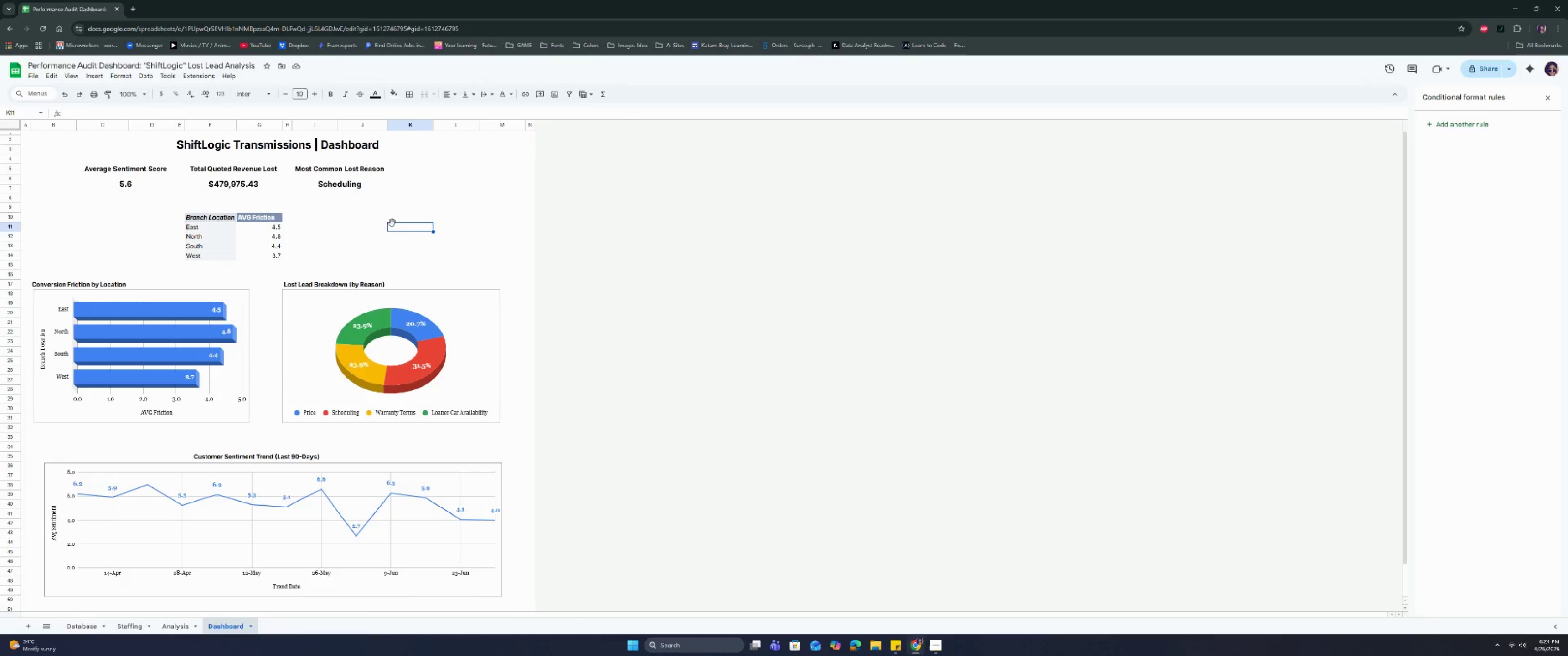 
left_click([142, 177])
 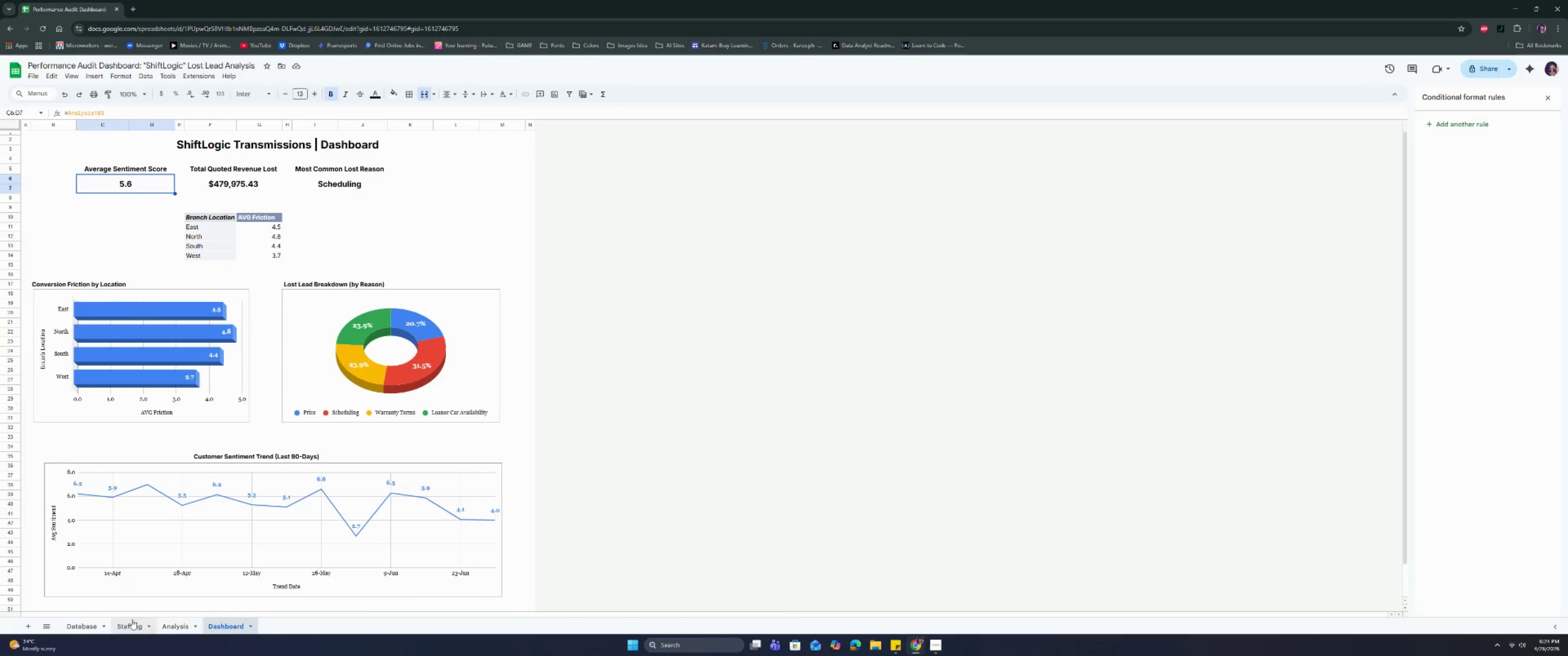 
left_click([173, 625])
 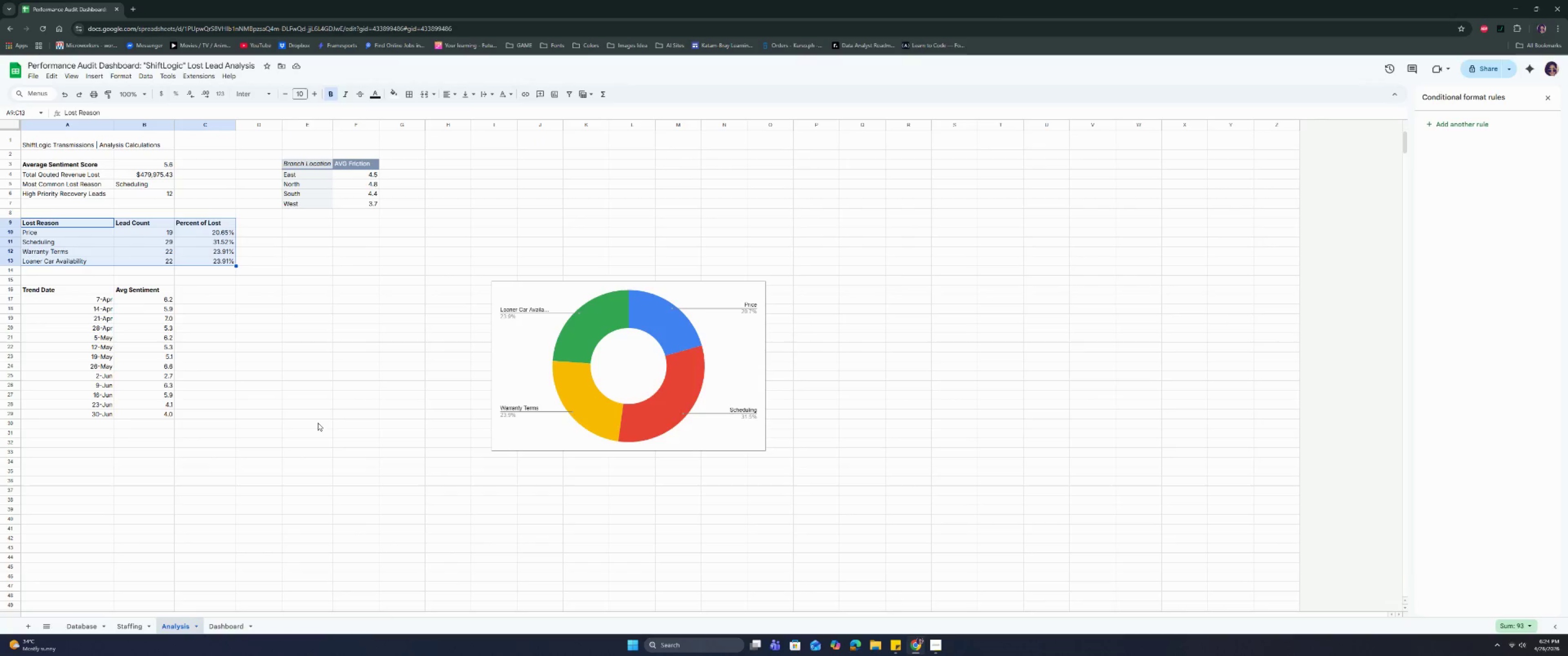 
left_click([580, 302])
 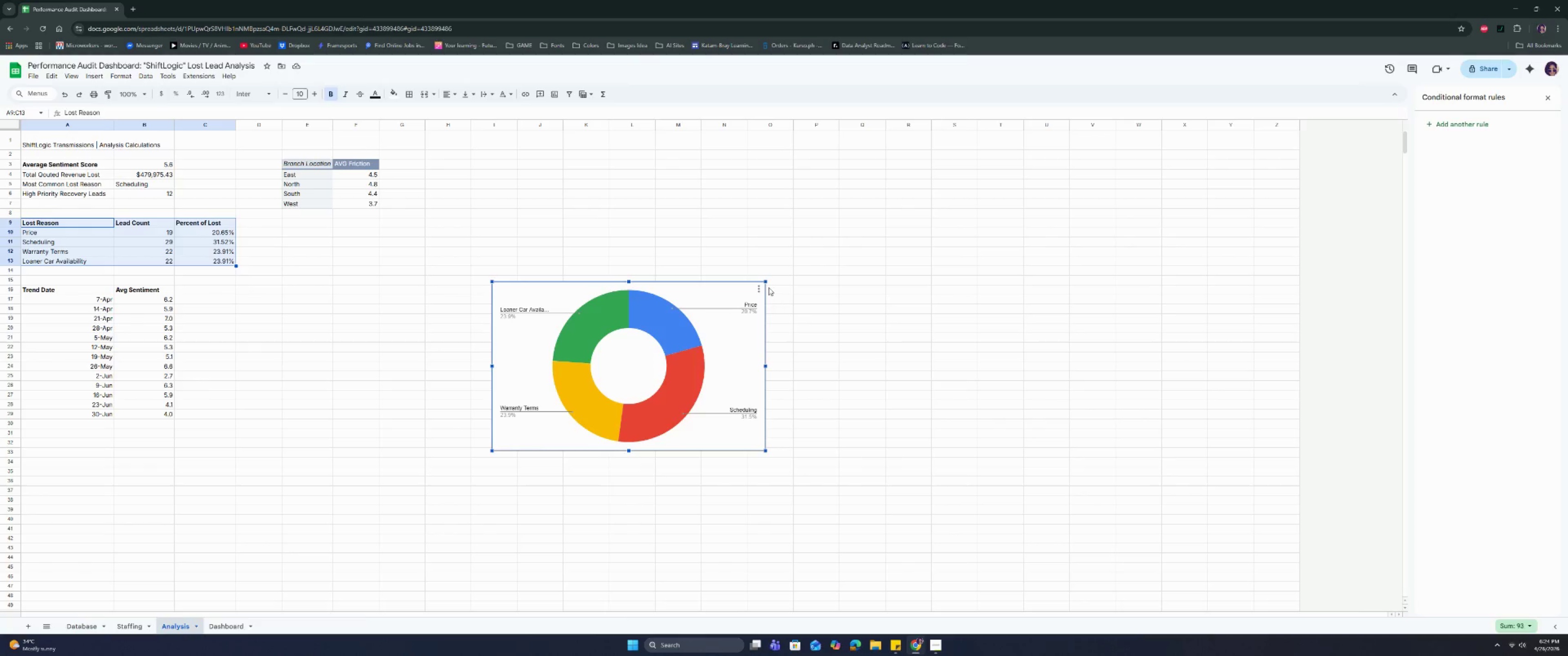 
left_click([762, 287])
 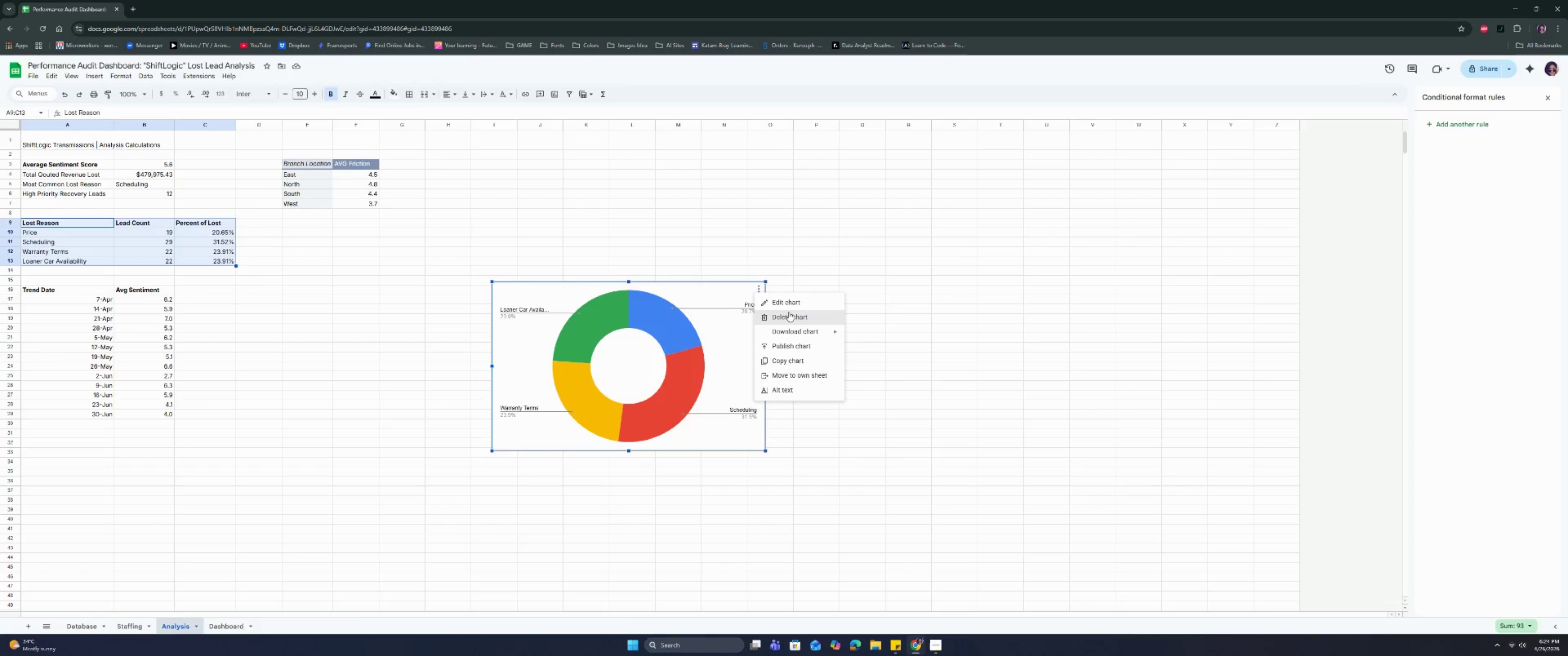 
left_click([790, 315])
 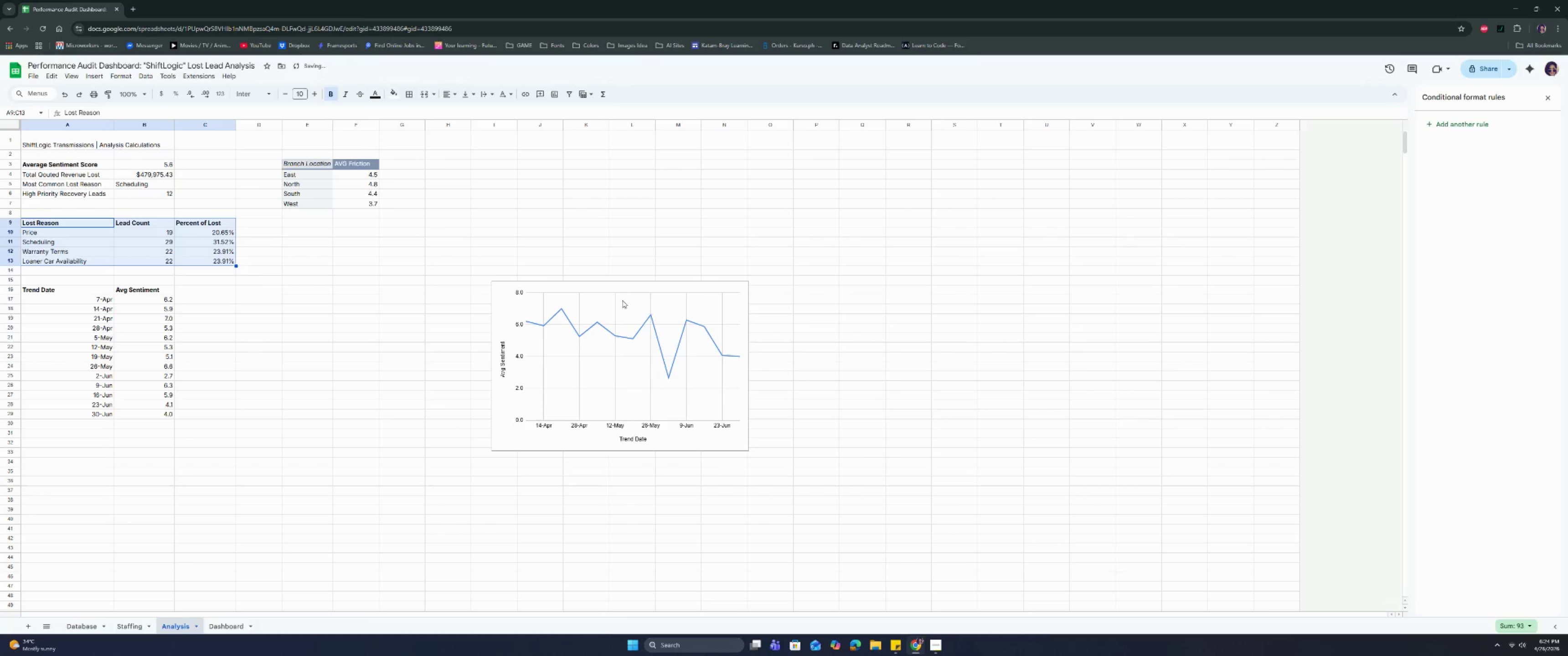 
left_click([640, 298])
 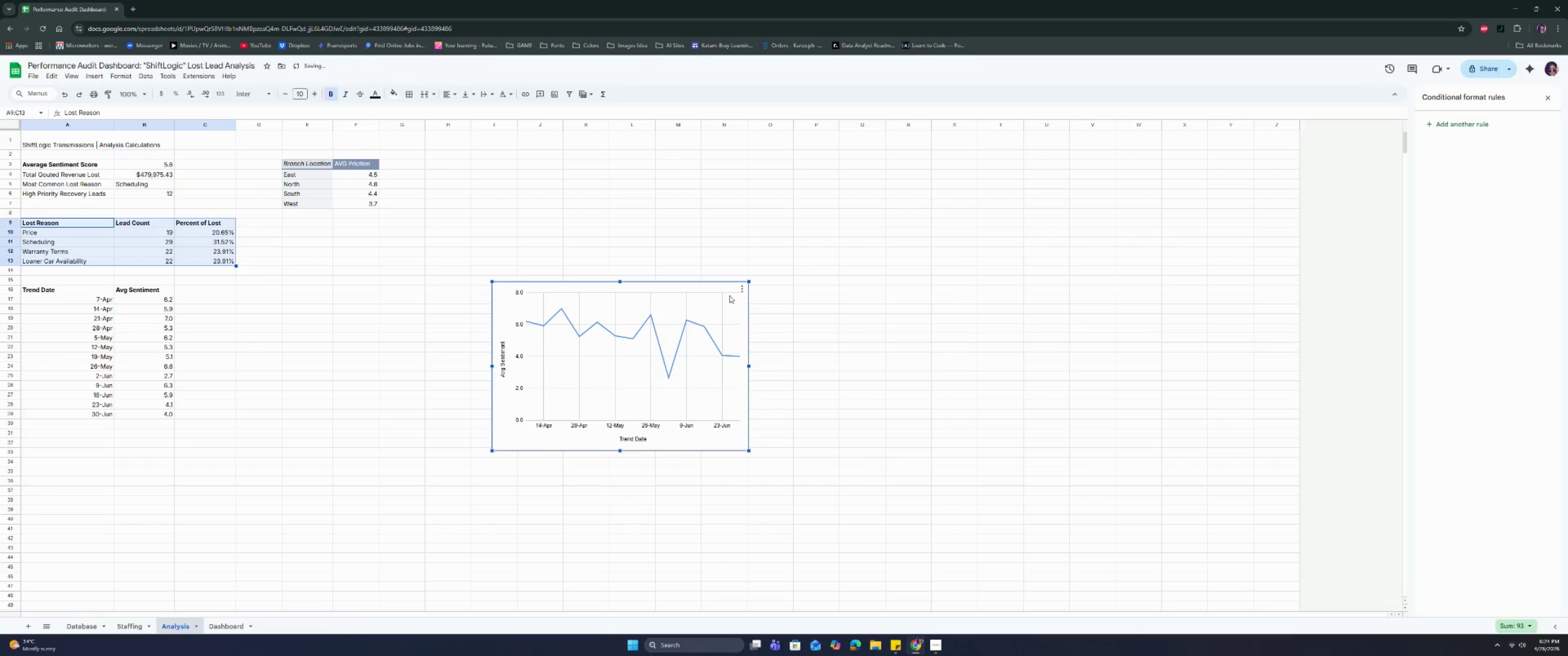 
left_click([740, 289])
 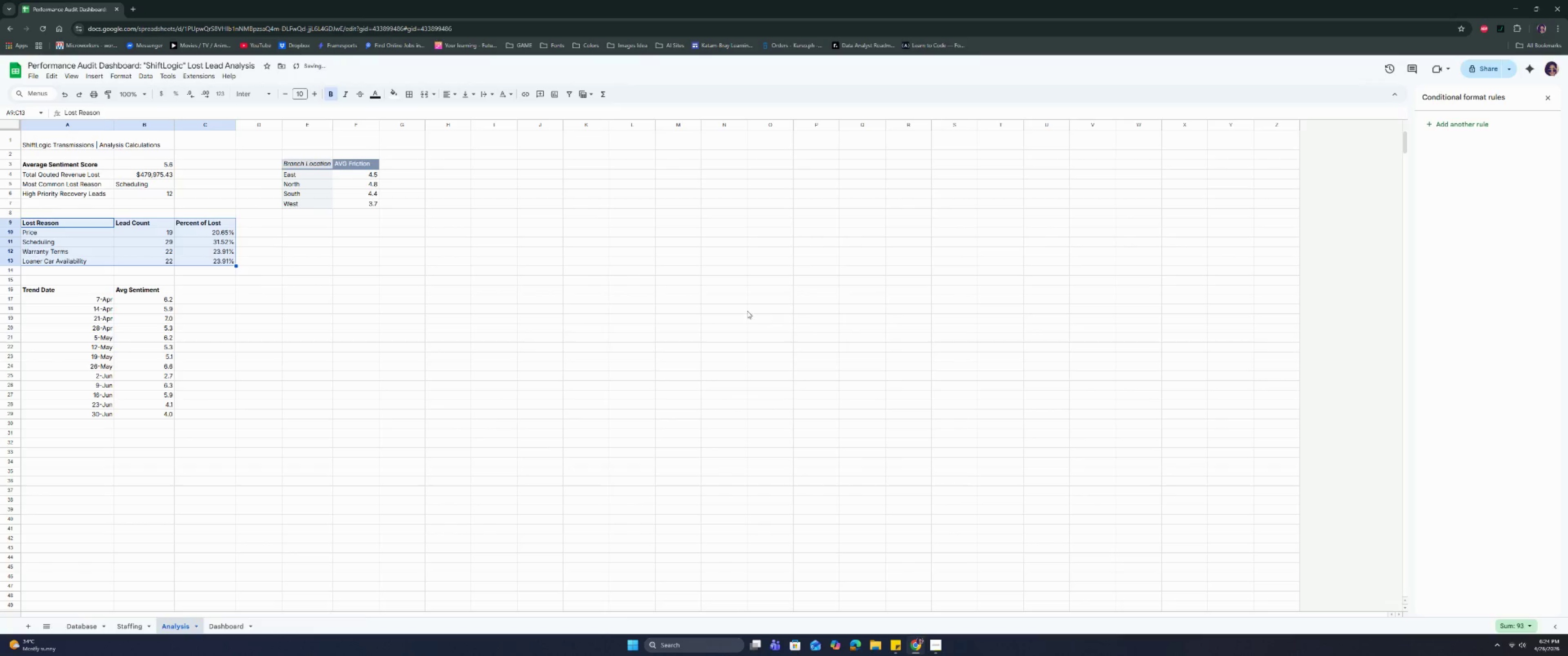 
double_click([434, 290])
 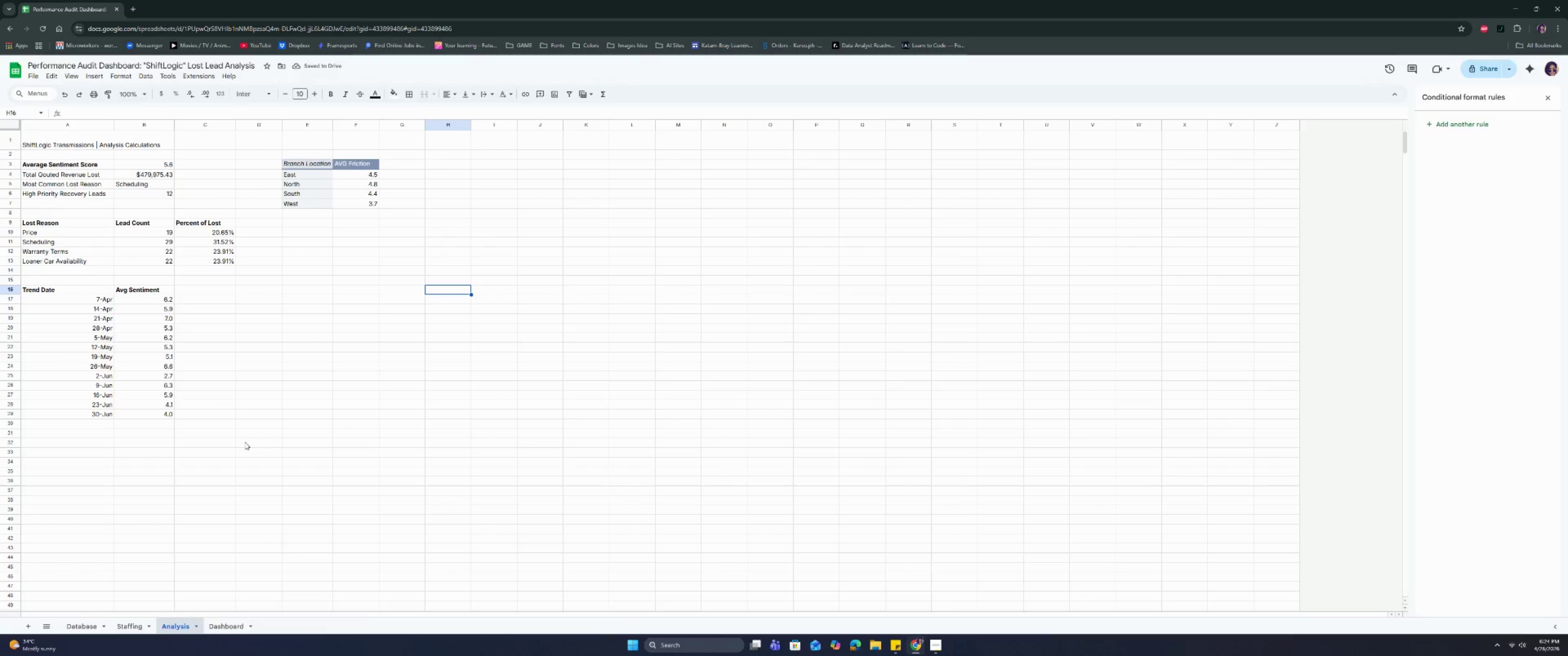 
wait(5.06)
 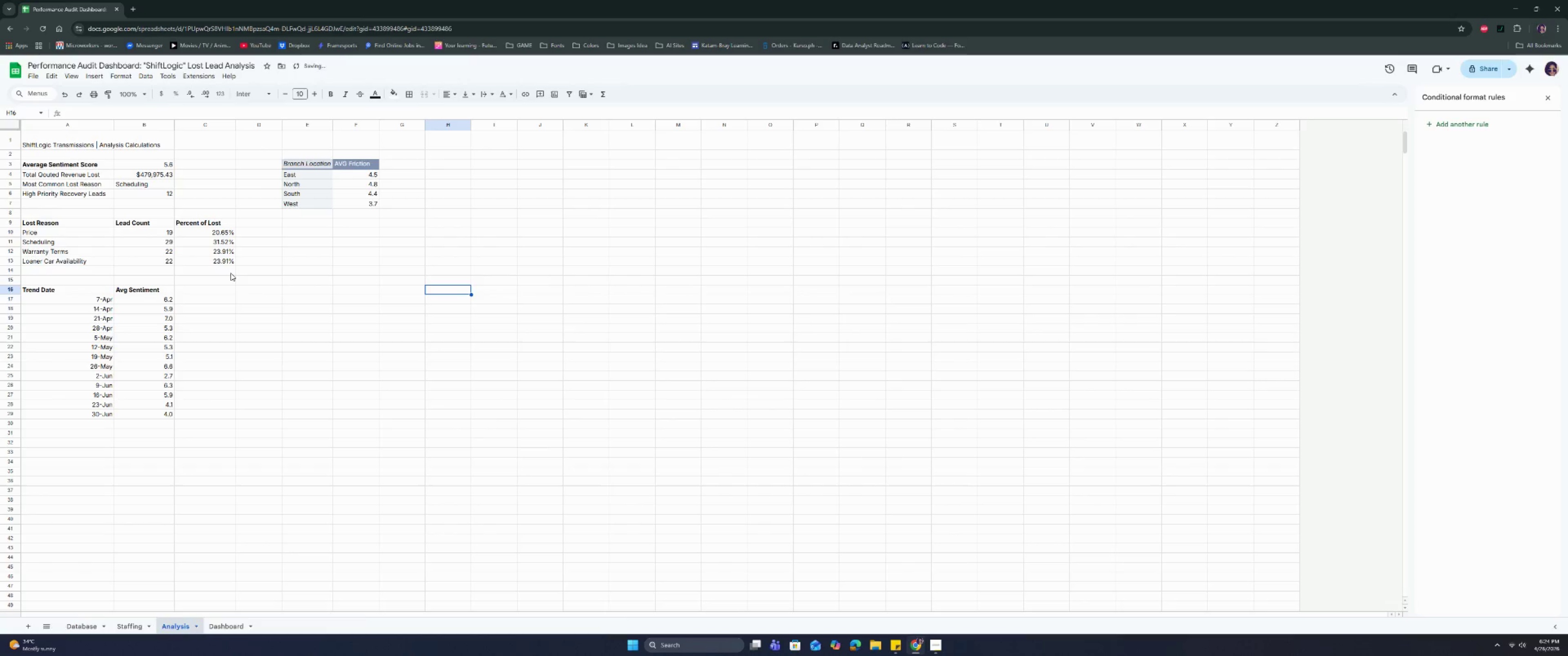 
left_click([219, 621])
 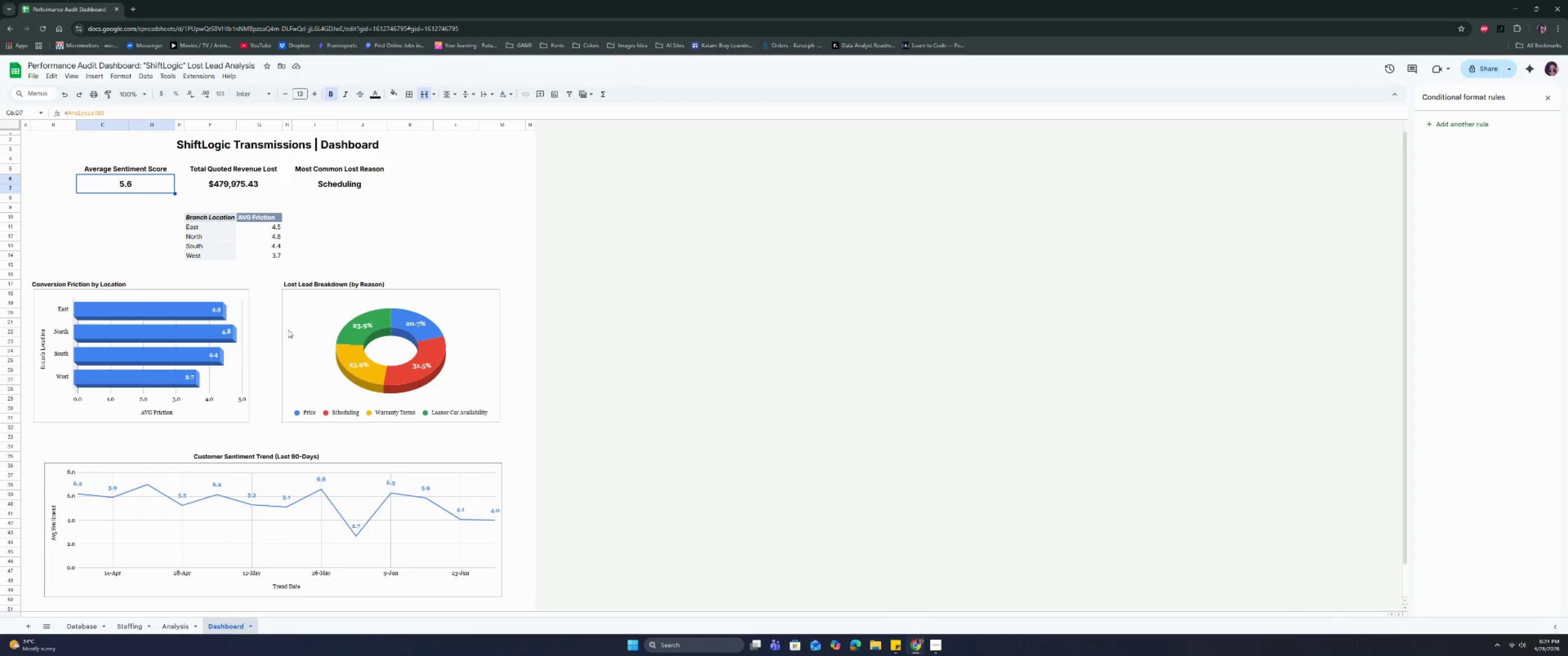 
left_click([345, 235])